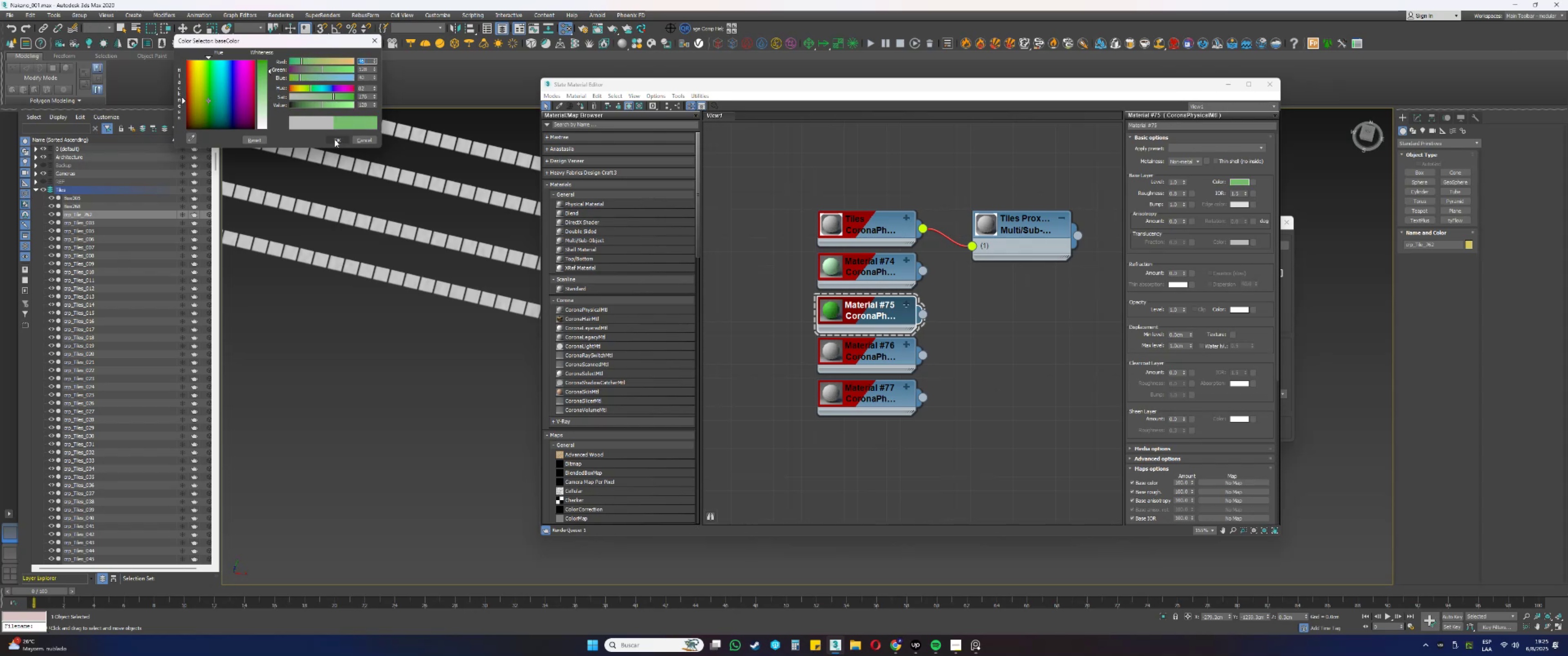 
left_click([334, 142])
 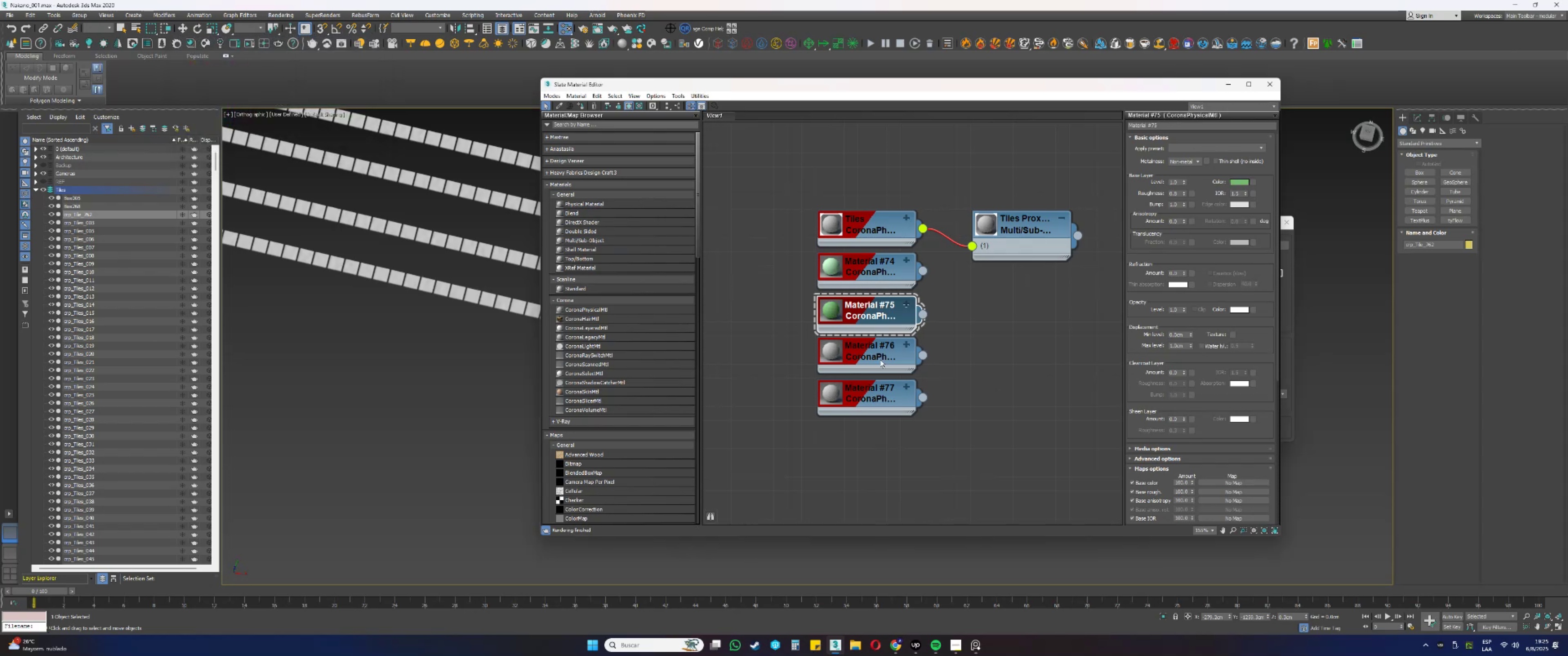 
double_click([880, 359])
 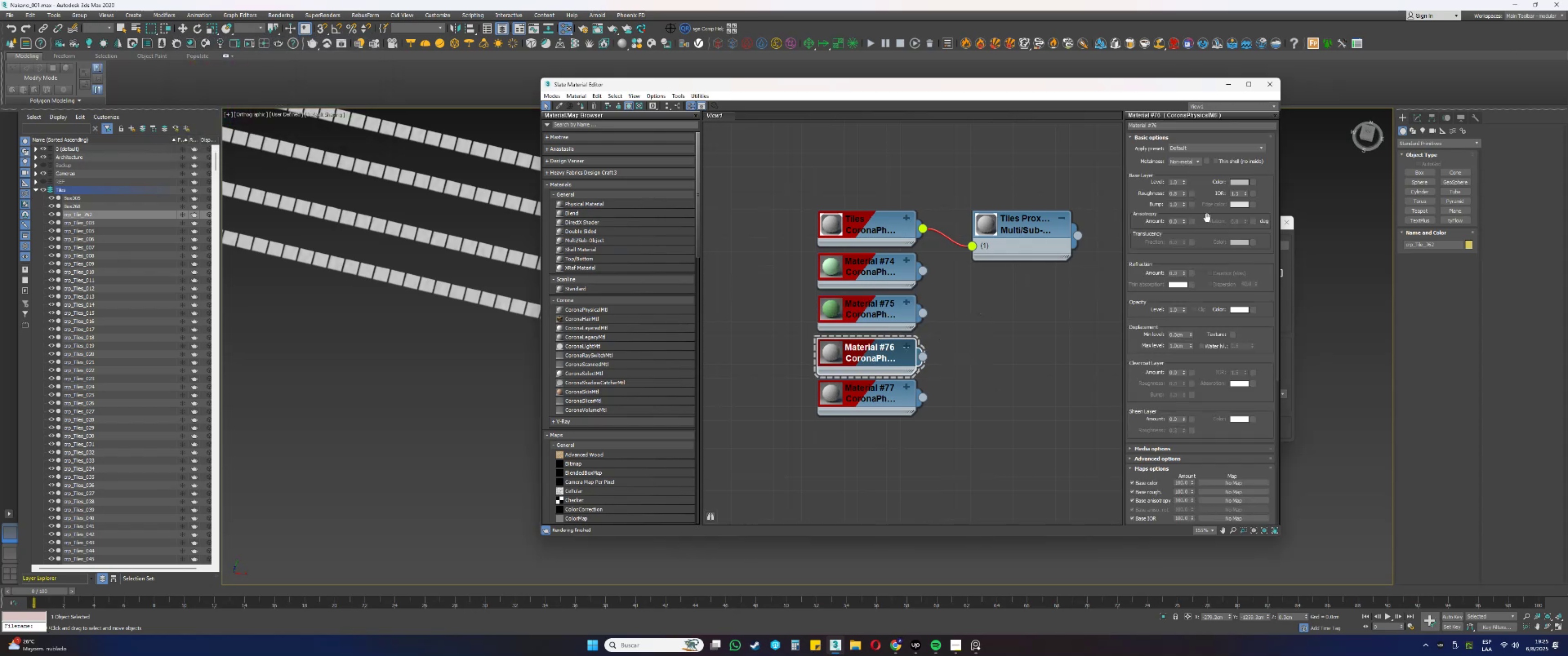 
left_click([1237, 183])
 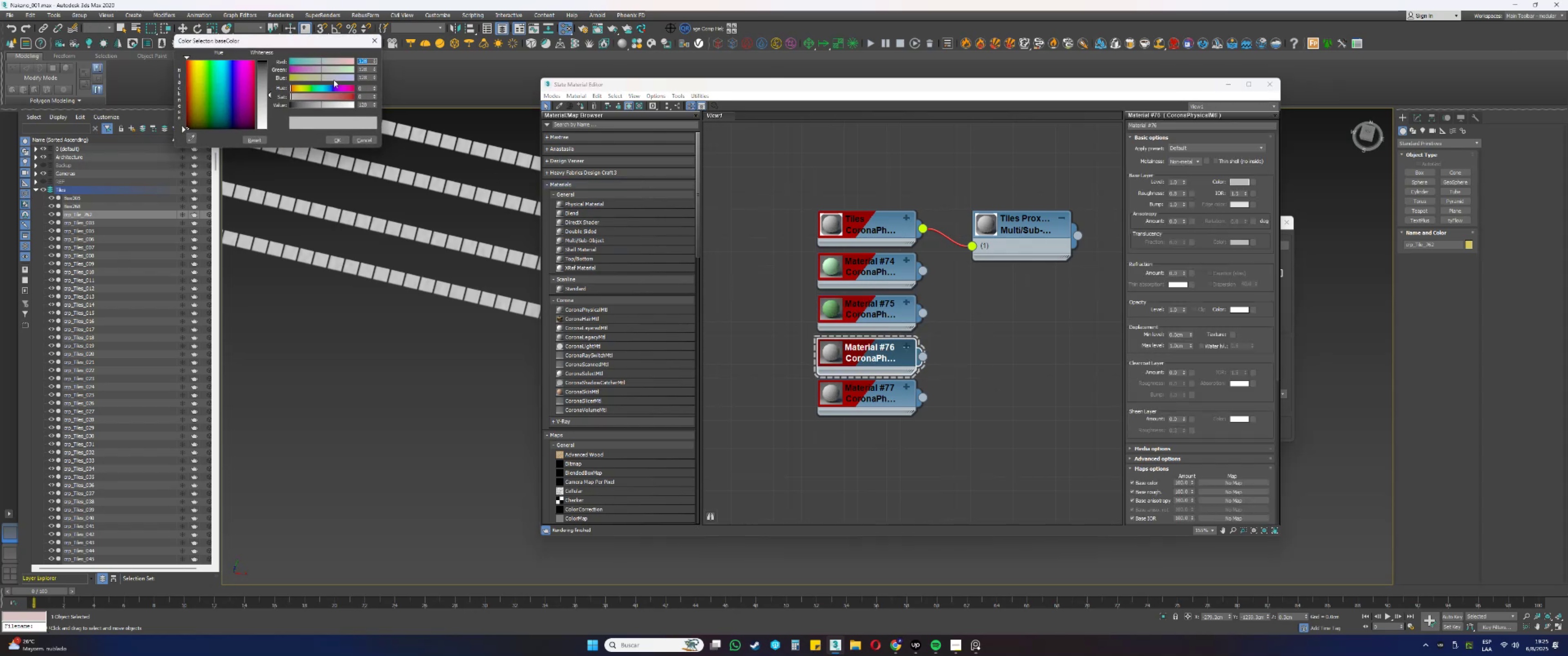 
left_click_drag(start_coordinate=[325, 87], to_coordinate=[332, 88])
 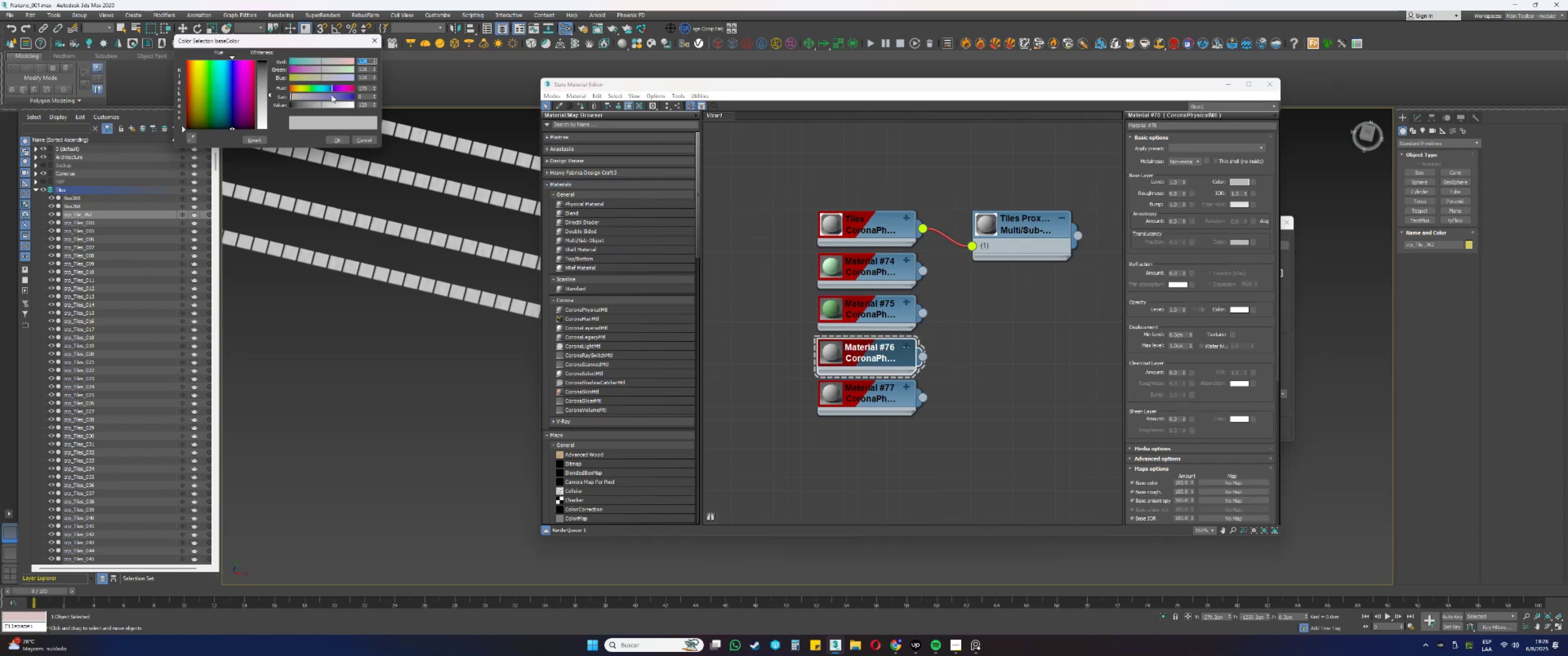 
left_click_drag(start_coordinate=[329, 98], to_coordinate=[335, 98])
 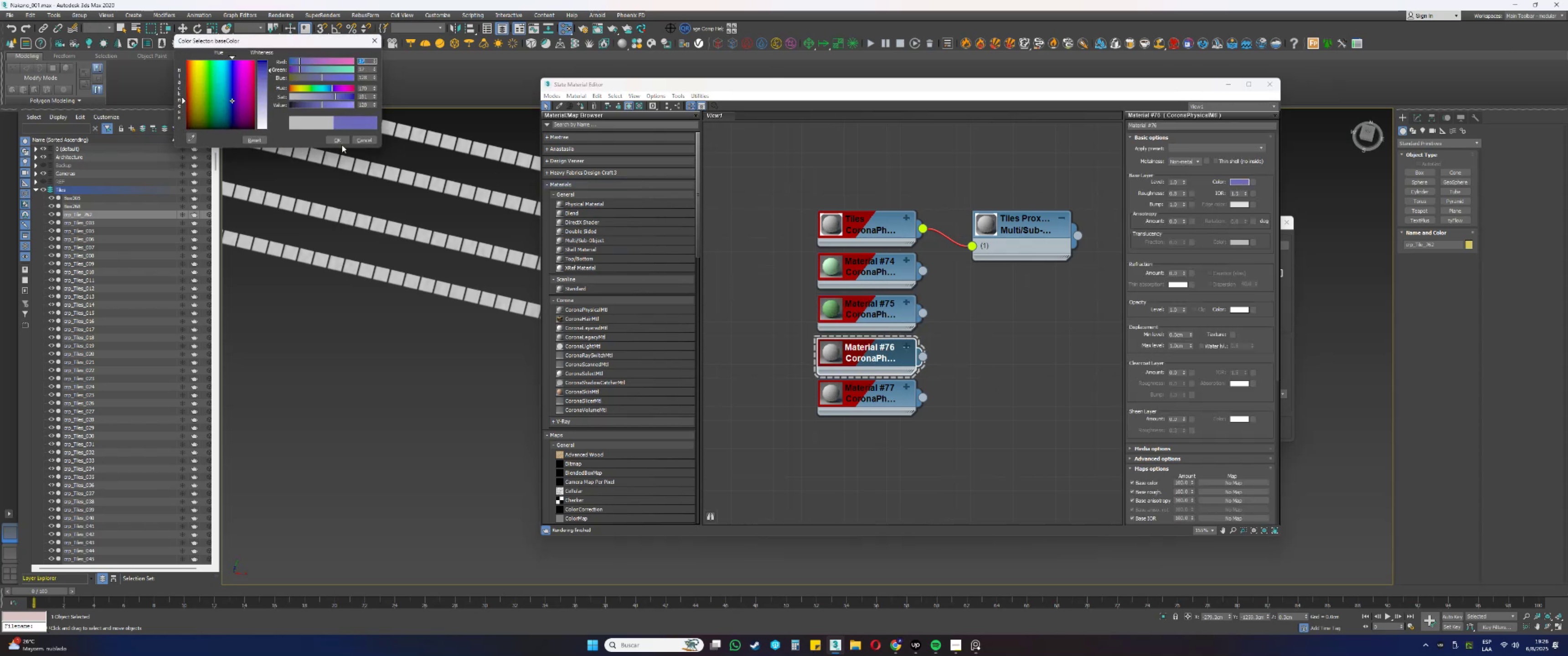 
left_click([339, 141])
 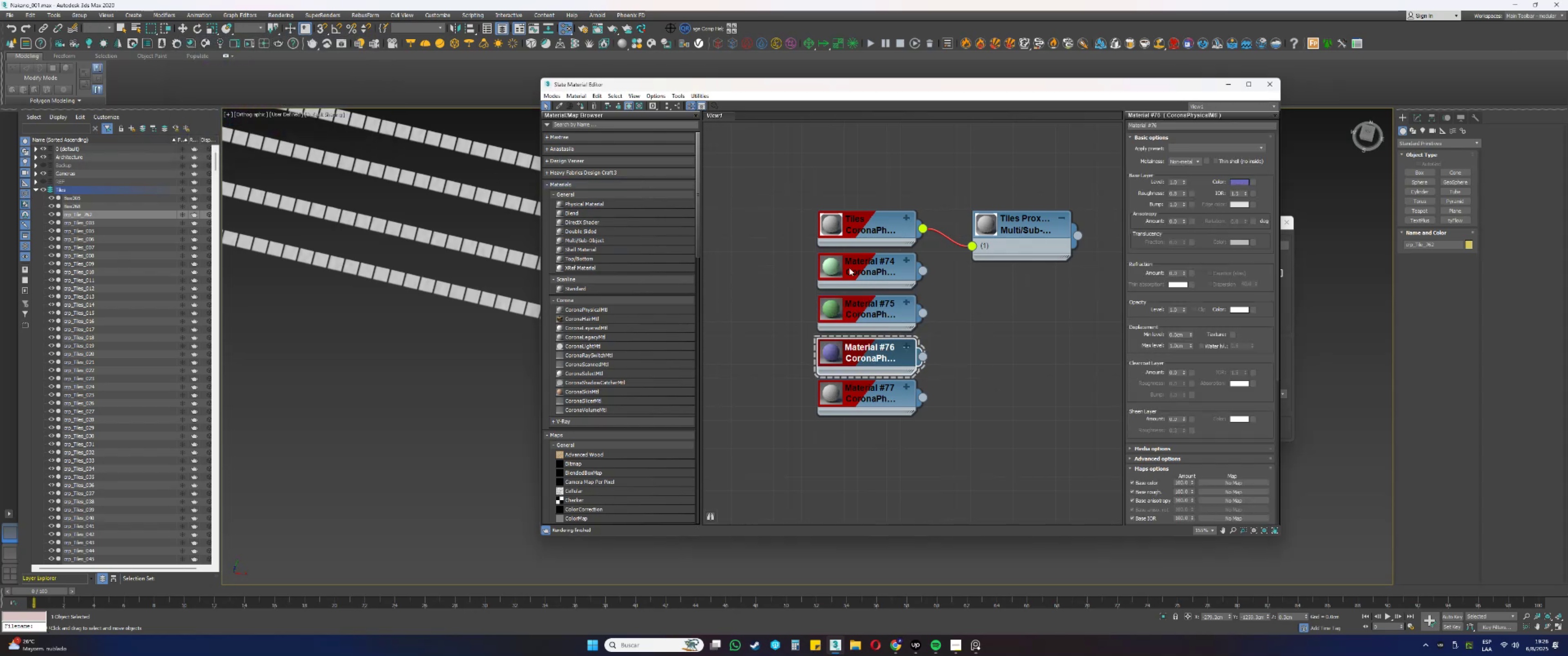 
double_click([861, 264])
 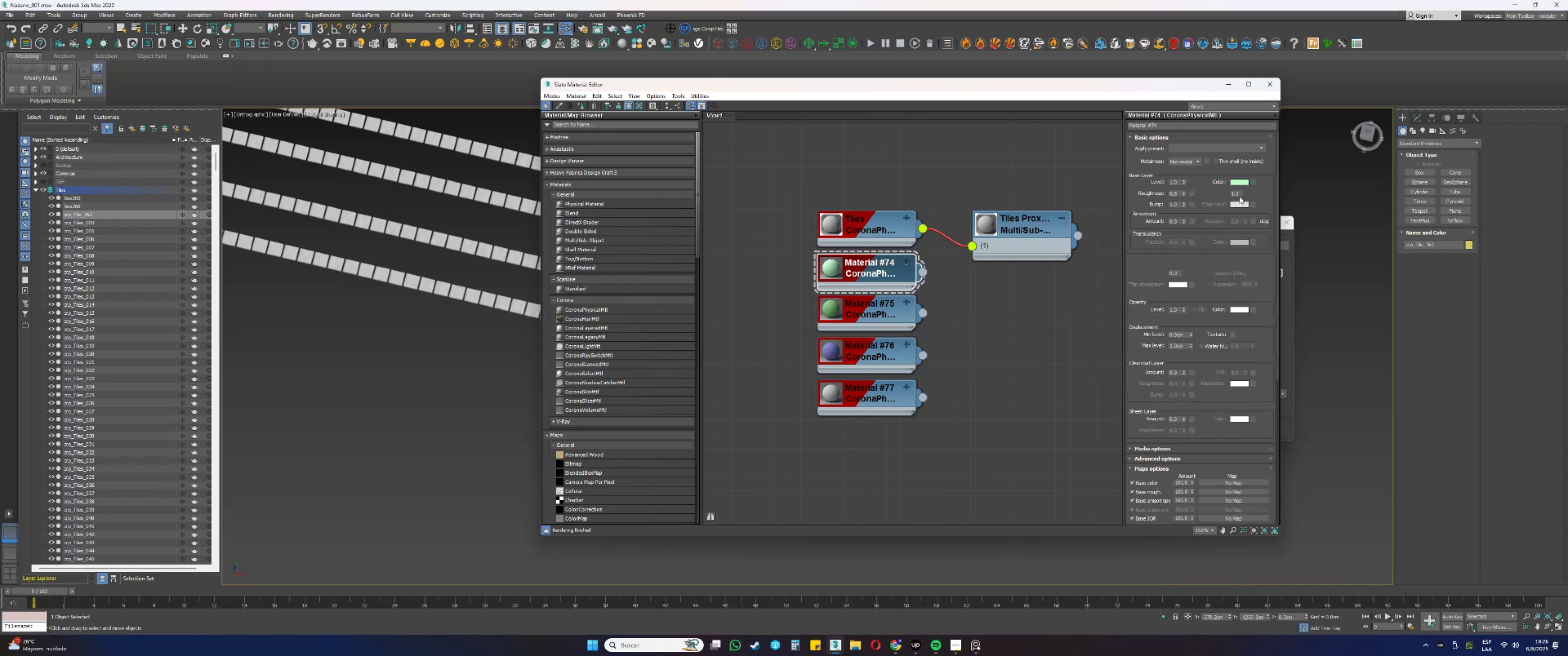 
left_click([1238, 183])
 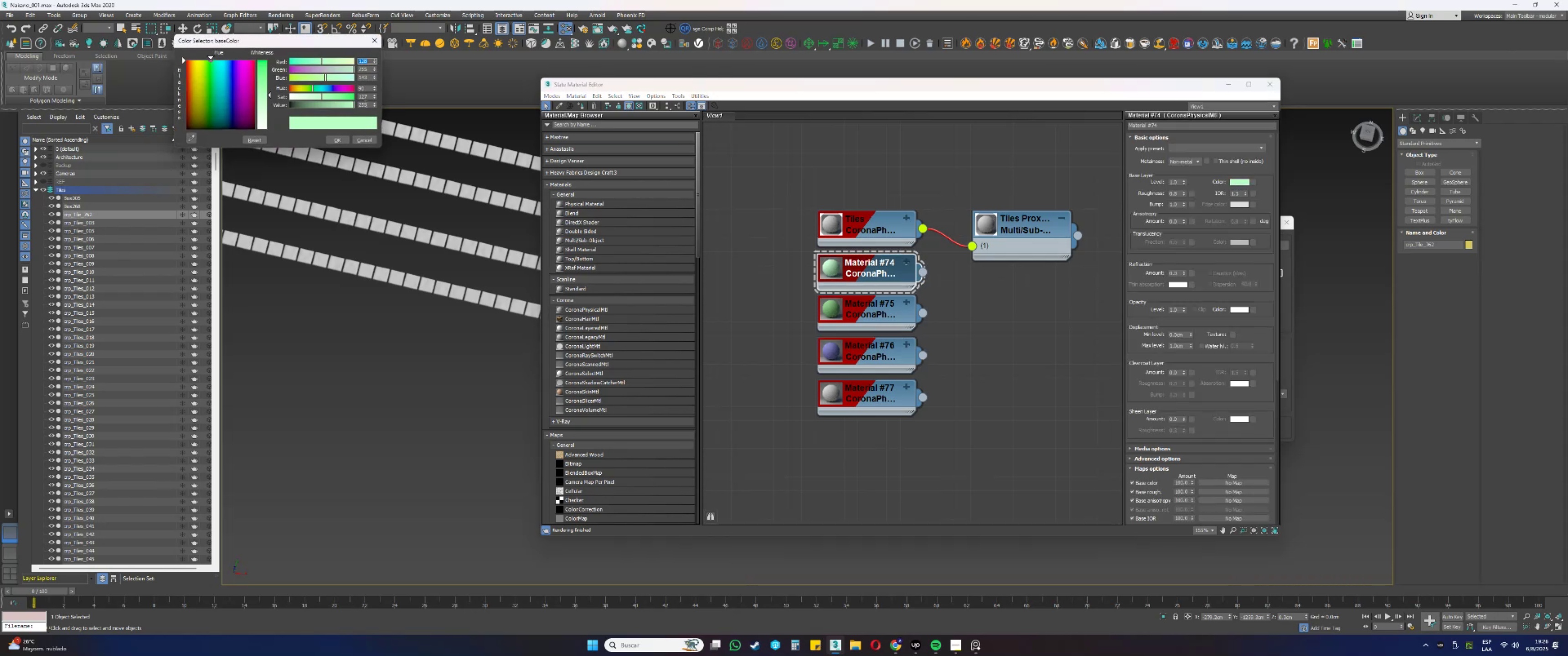 
left_click_drag(start_coordinate=[345, 87], to_coordinate=[342, 87])
 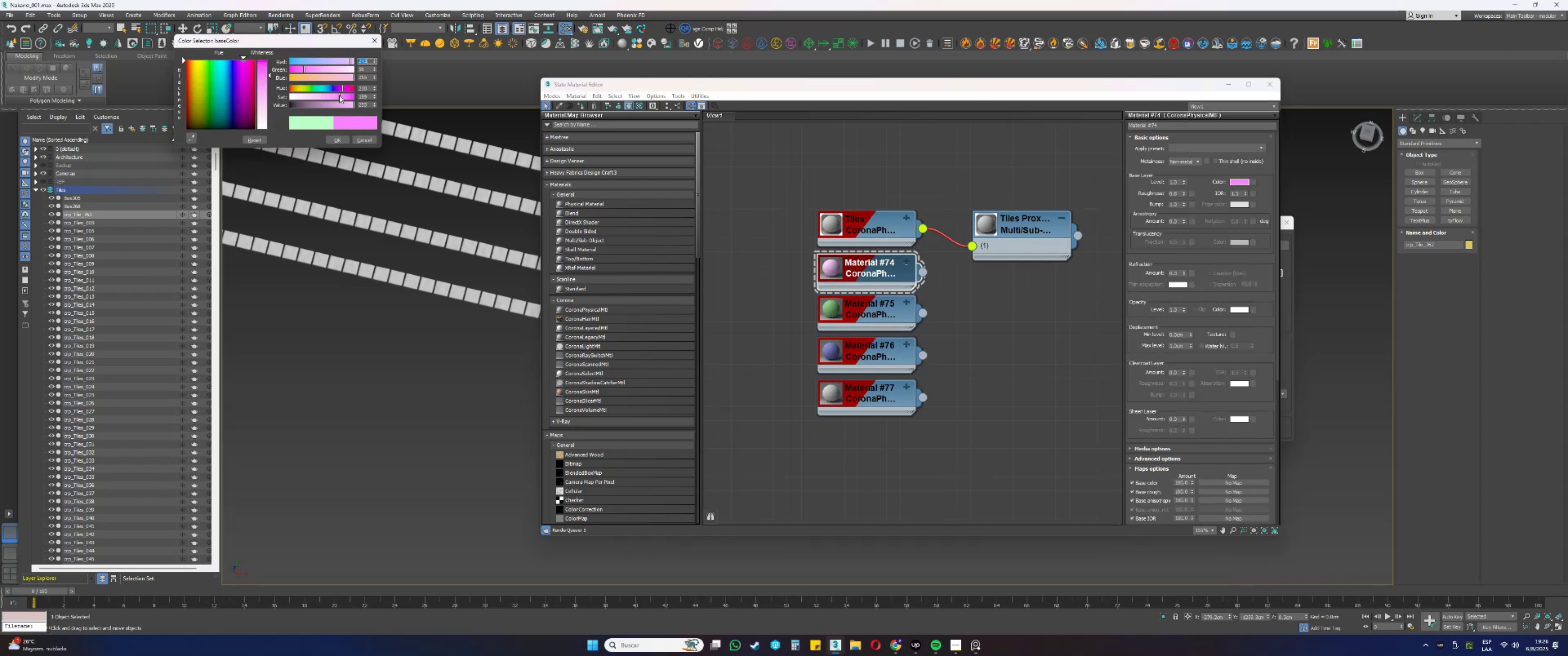 
left_click([340, 140])
 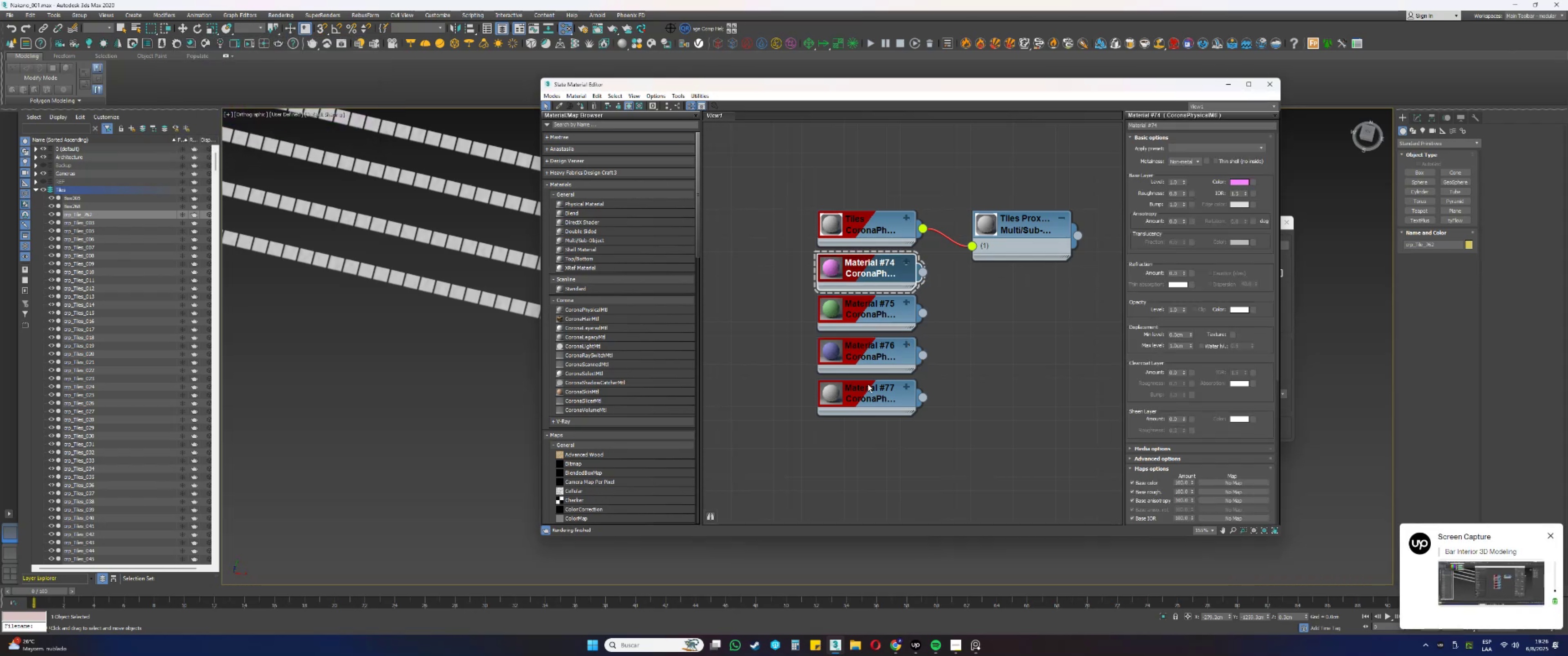 
double_click([869, 390])
 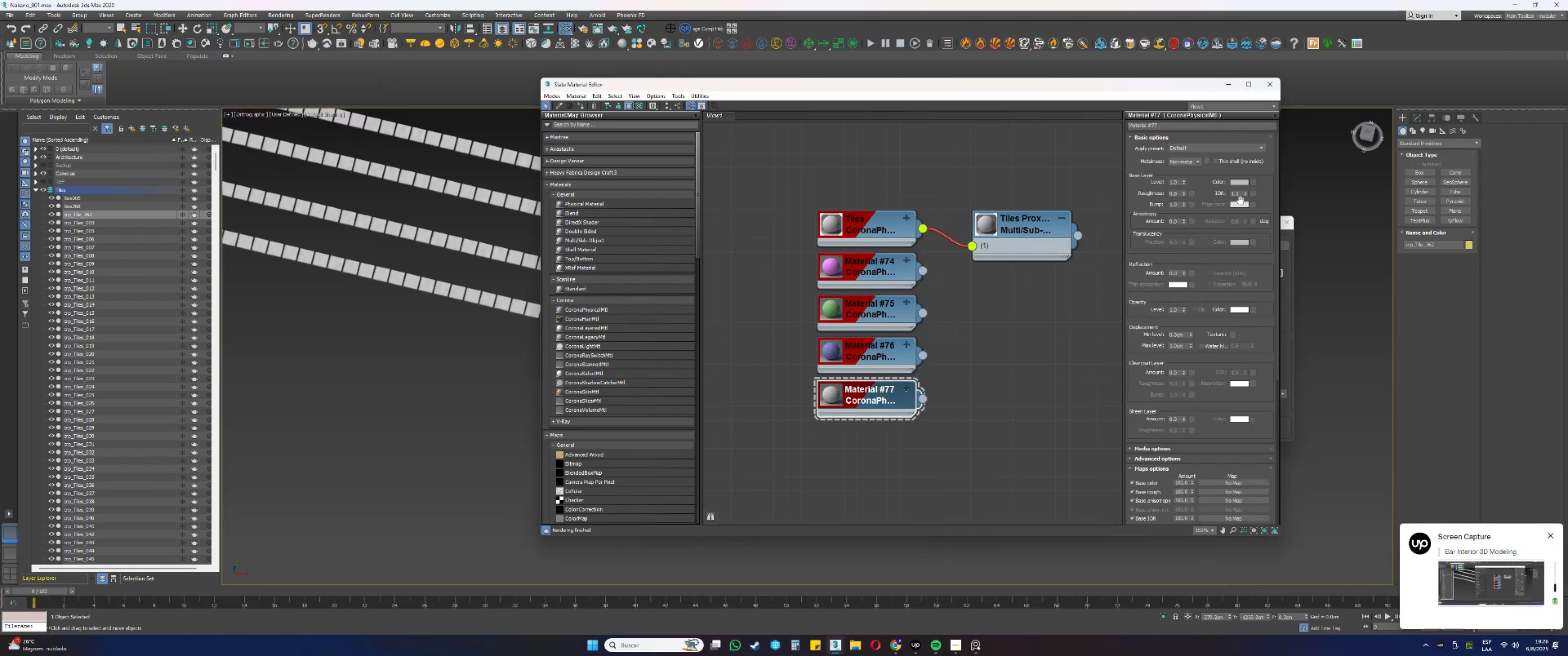 
left_click([1235, 184])
 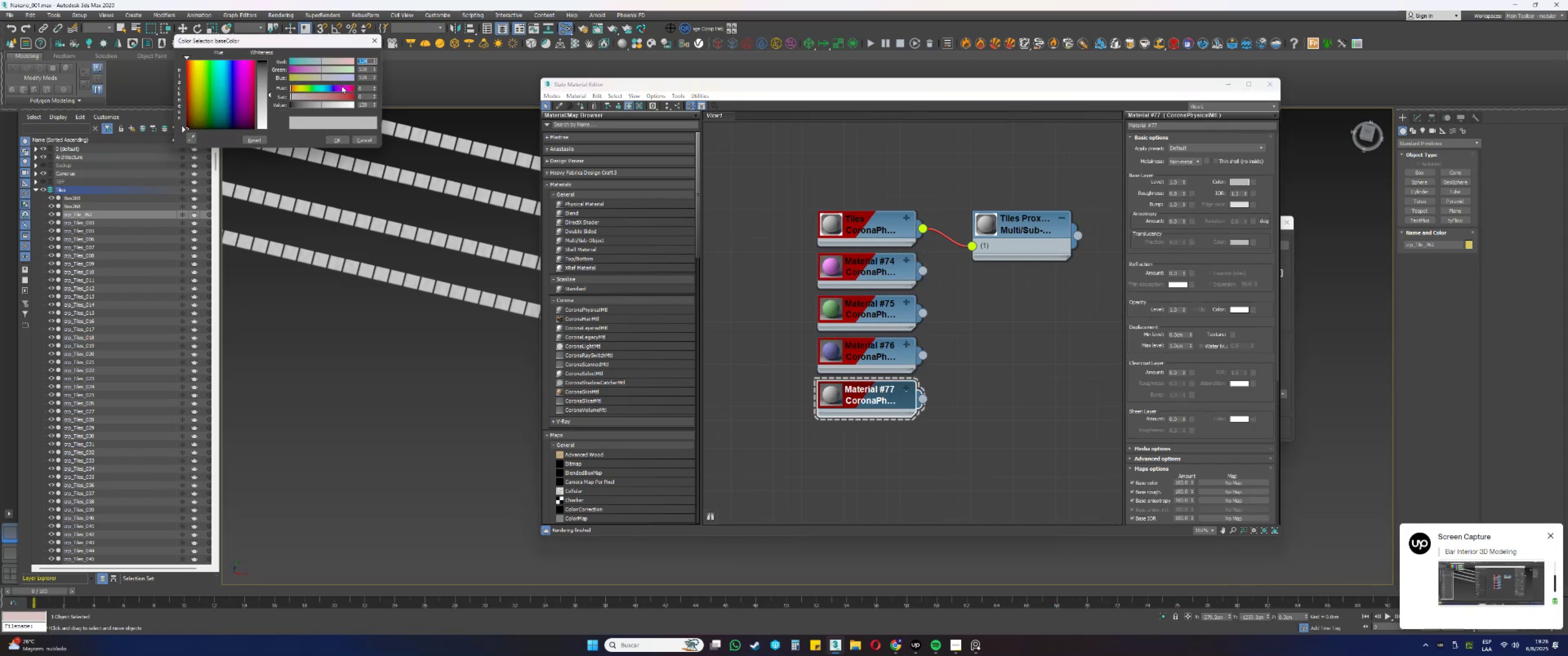 
left_click_drag(start_coordinate=[315, 88], to_coordinate=[320, 89])
 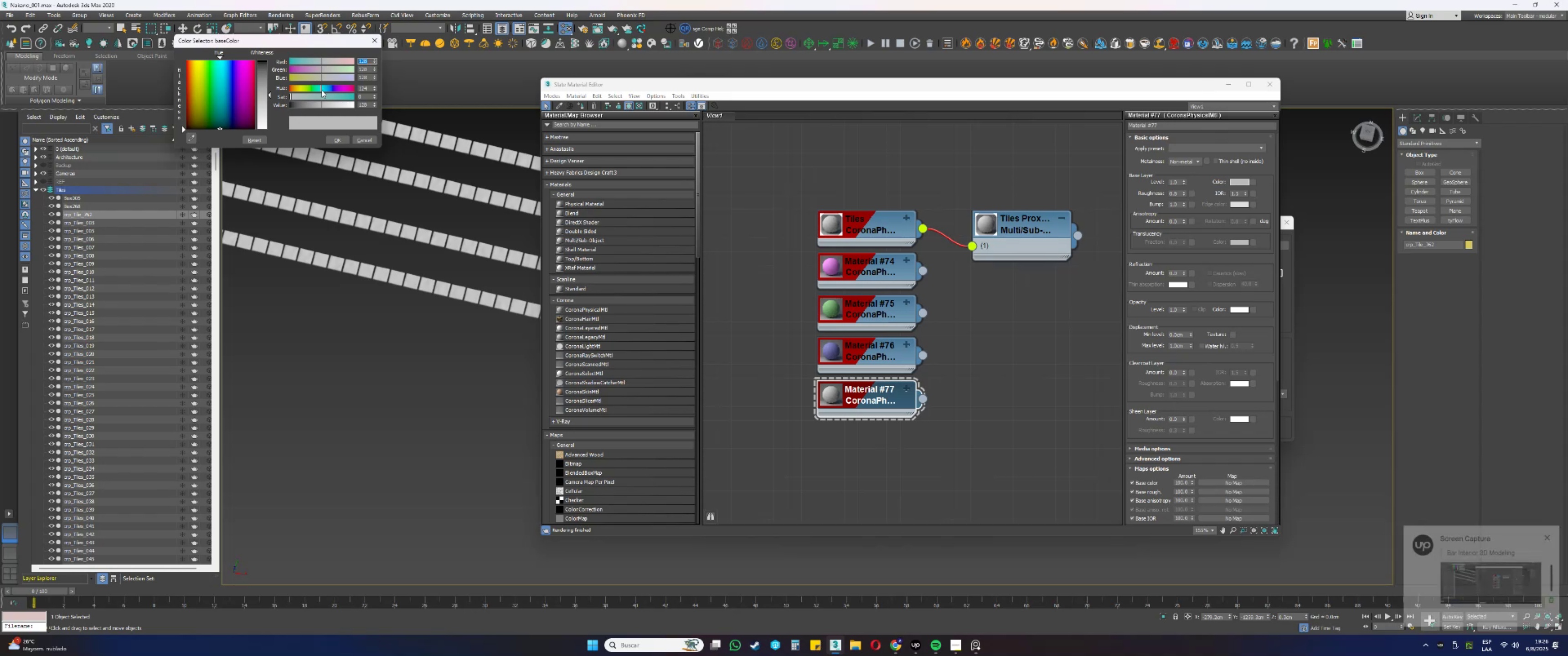 
left_click_drag(start_coordinate=[308, 88], to_coordinate=[300, 88])
 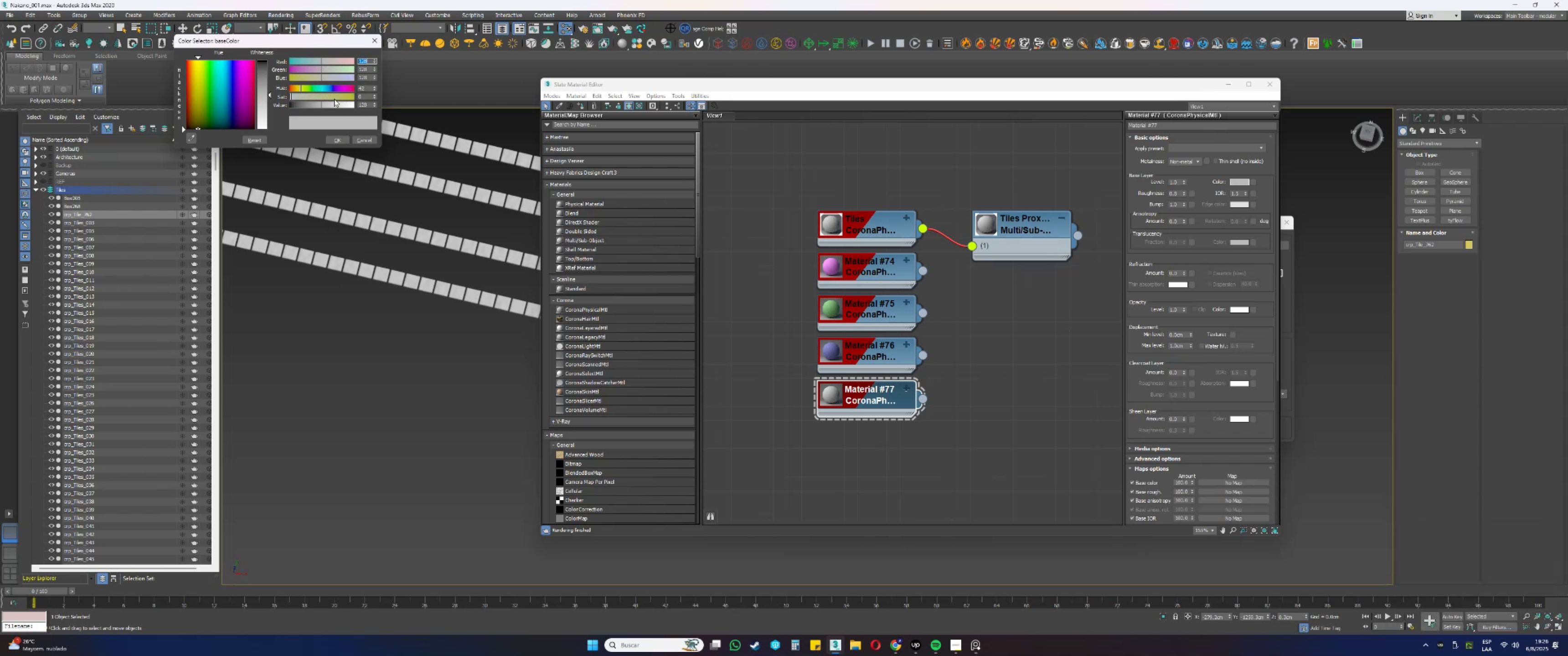 
left_click_drag(start_coordinate=[339, 98], to_coordinate=[349, 98])
 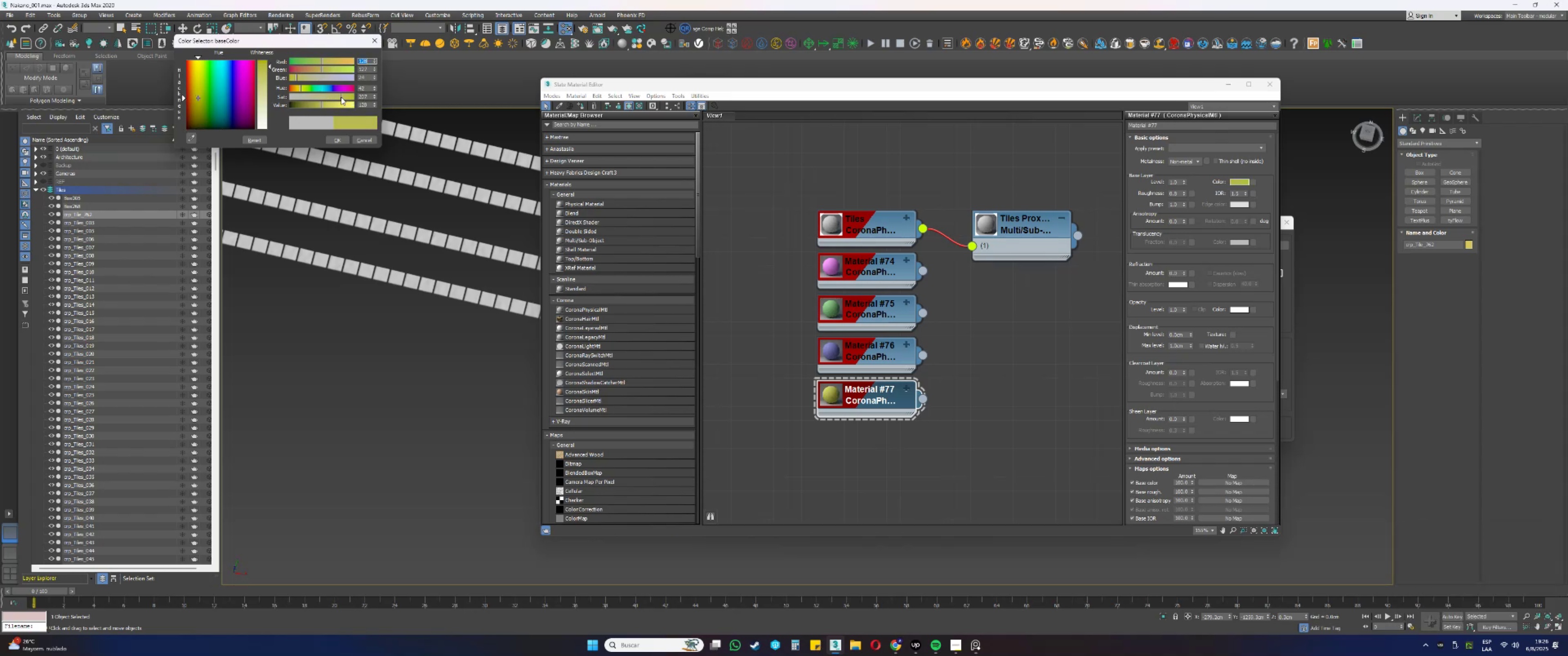 
left_click_drag(start_coordinate=[327, 60], to_coordinate=[333, 62])
 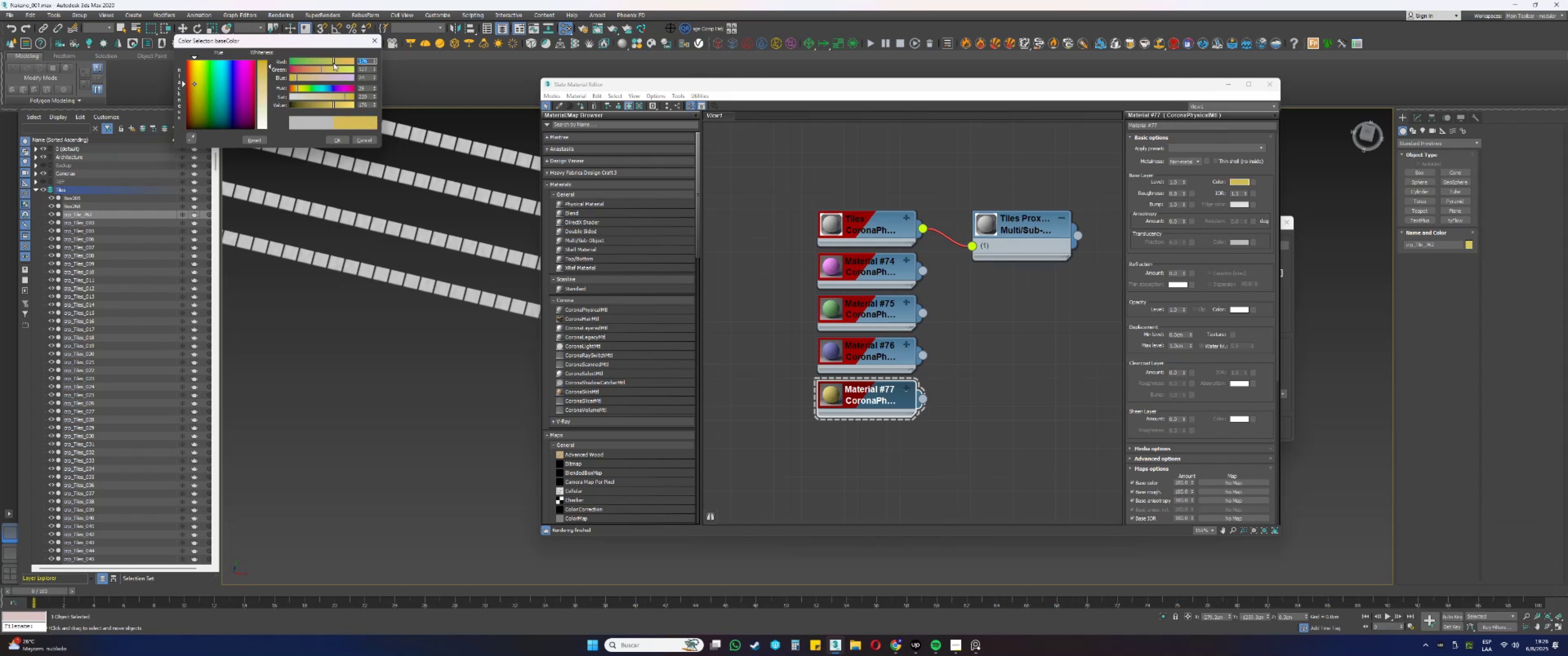 
left_click_drag(start_coordinate=[332, 62], to_coordinate=[329, 62])
 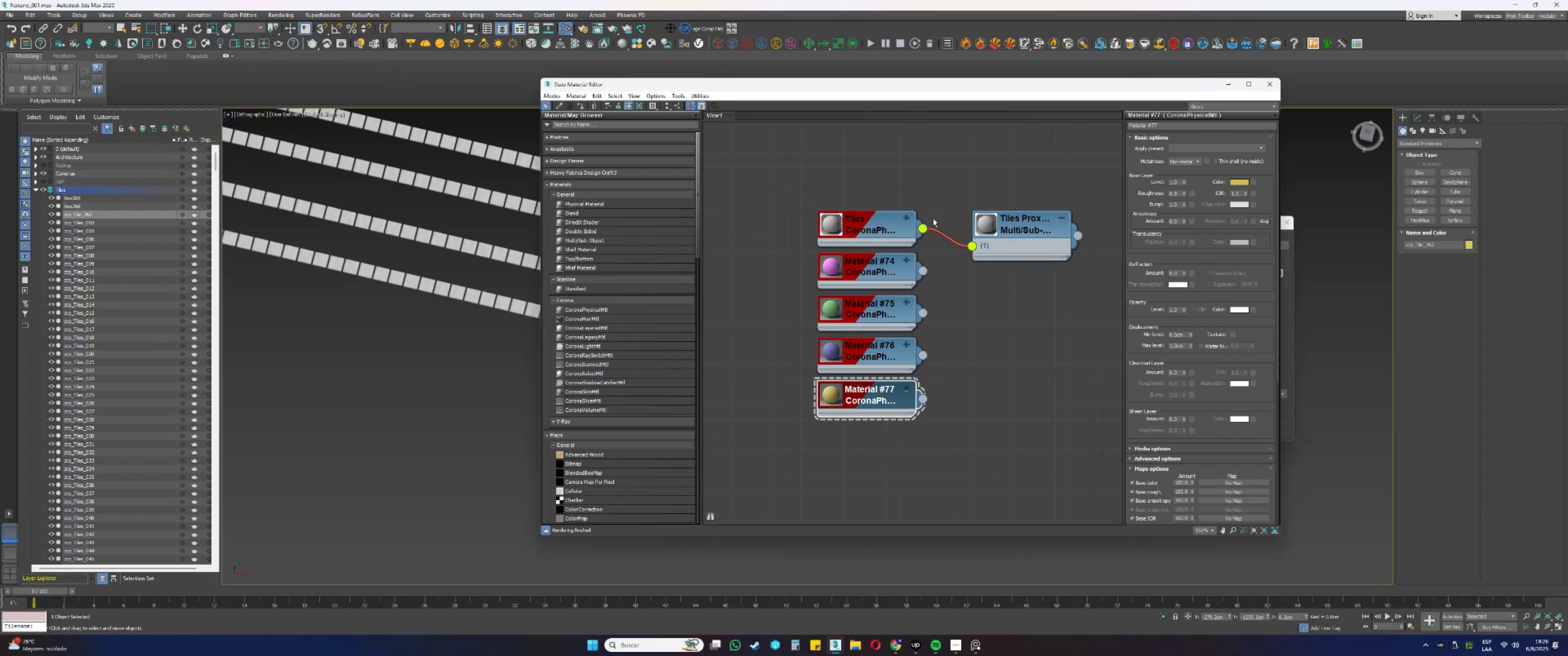 
double_click([1014, 226])
 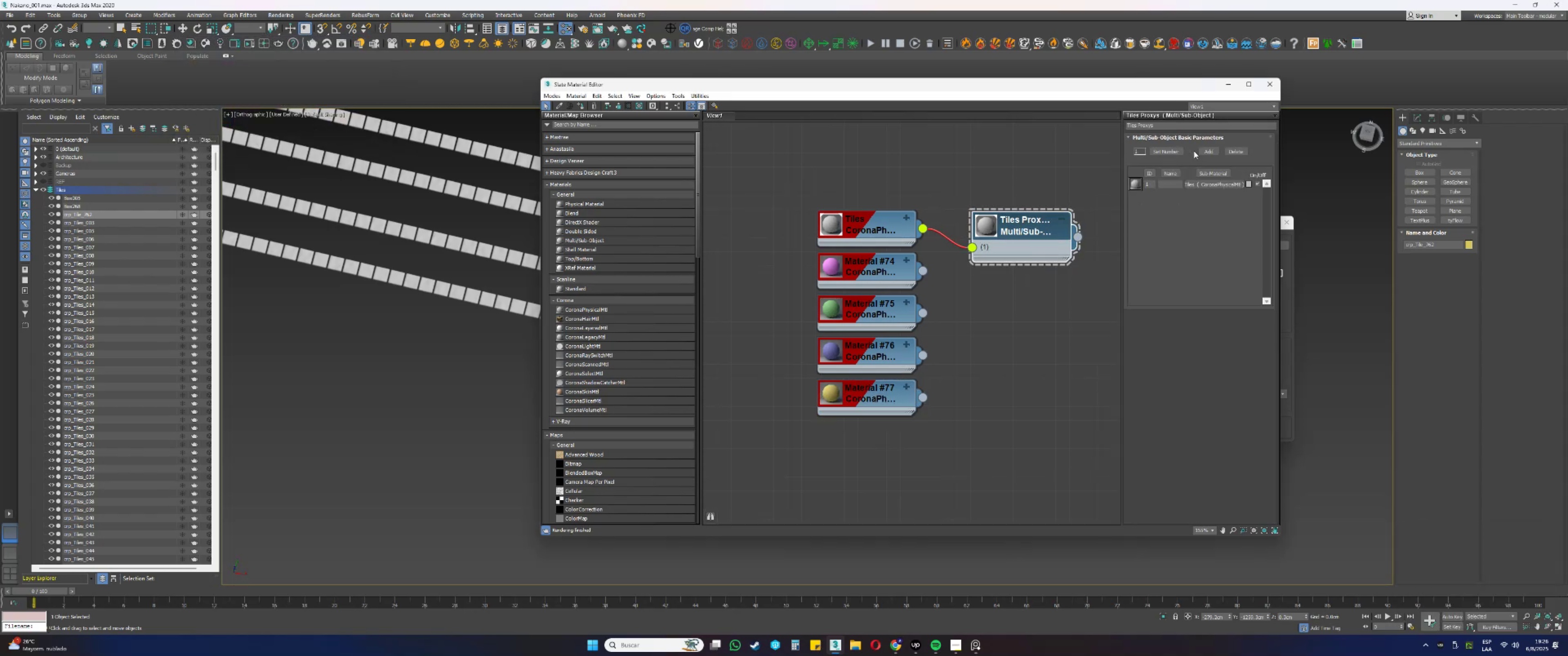 
double_click([1204, 151])
 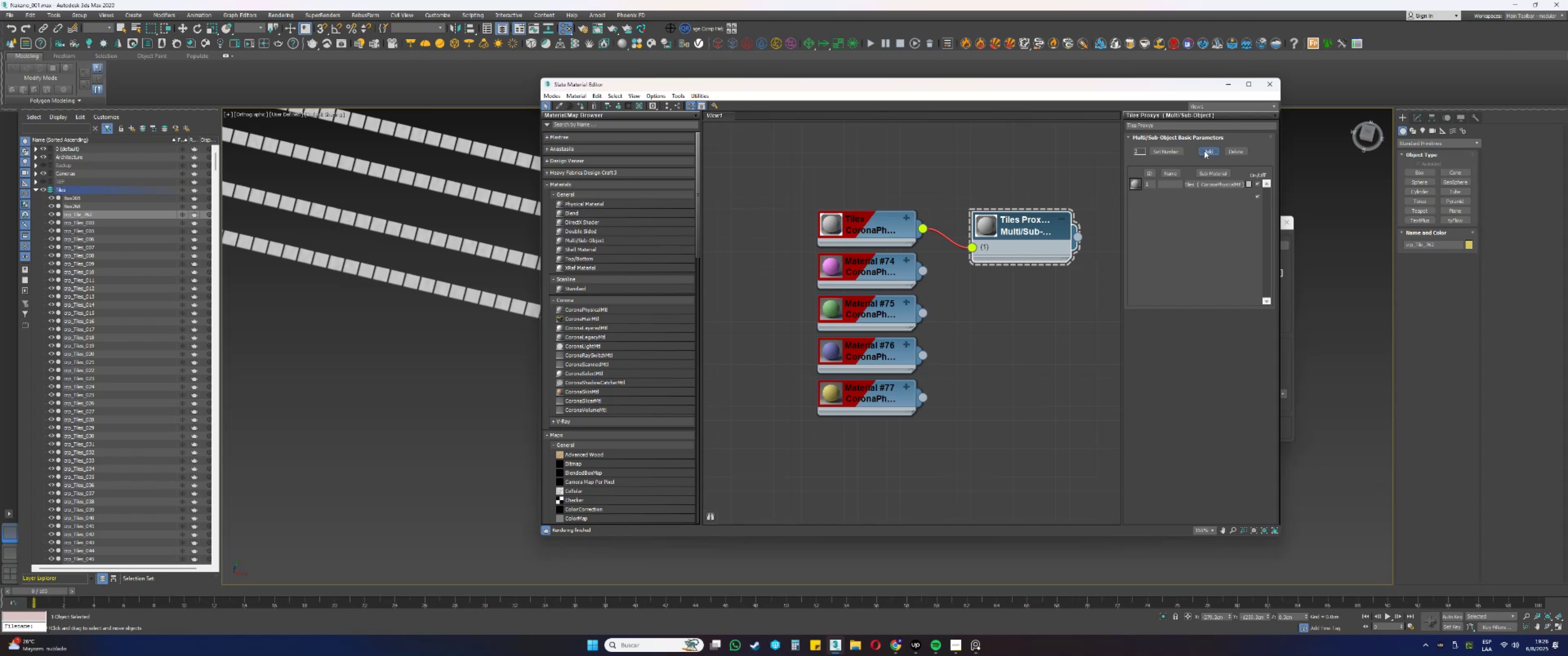 
triple_click([1204, 151])
 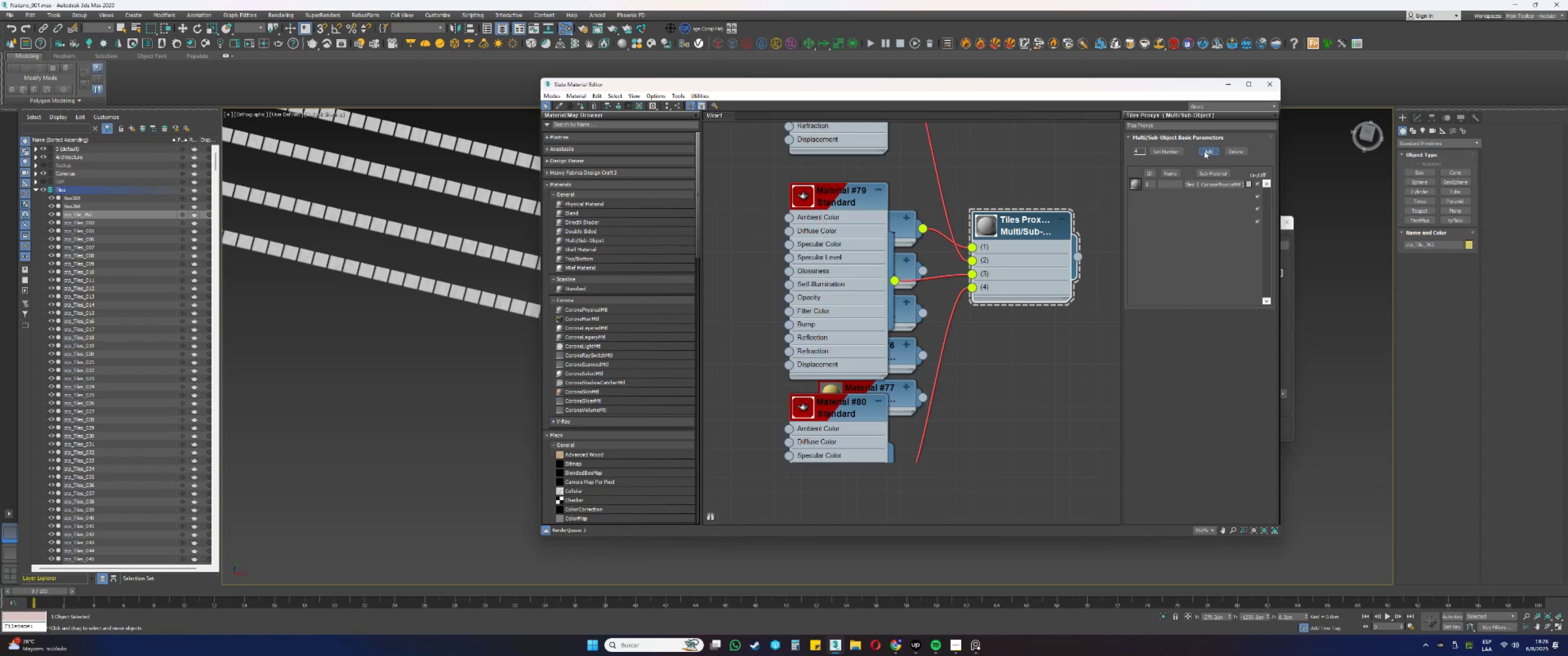 
left_click([1204, 151])
 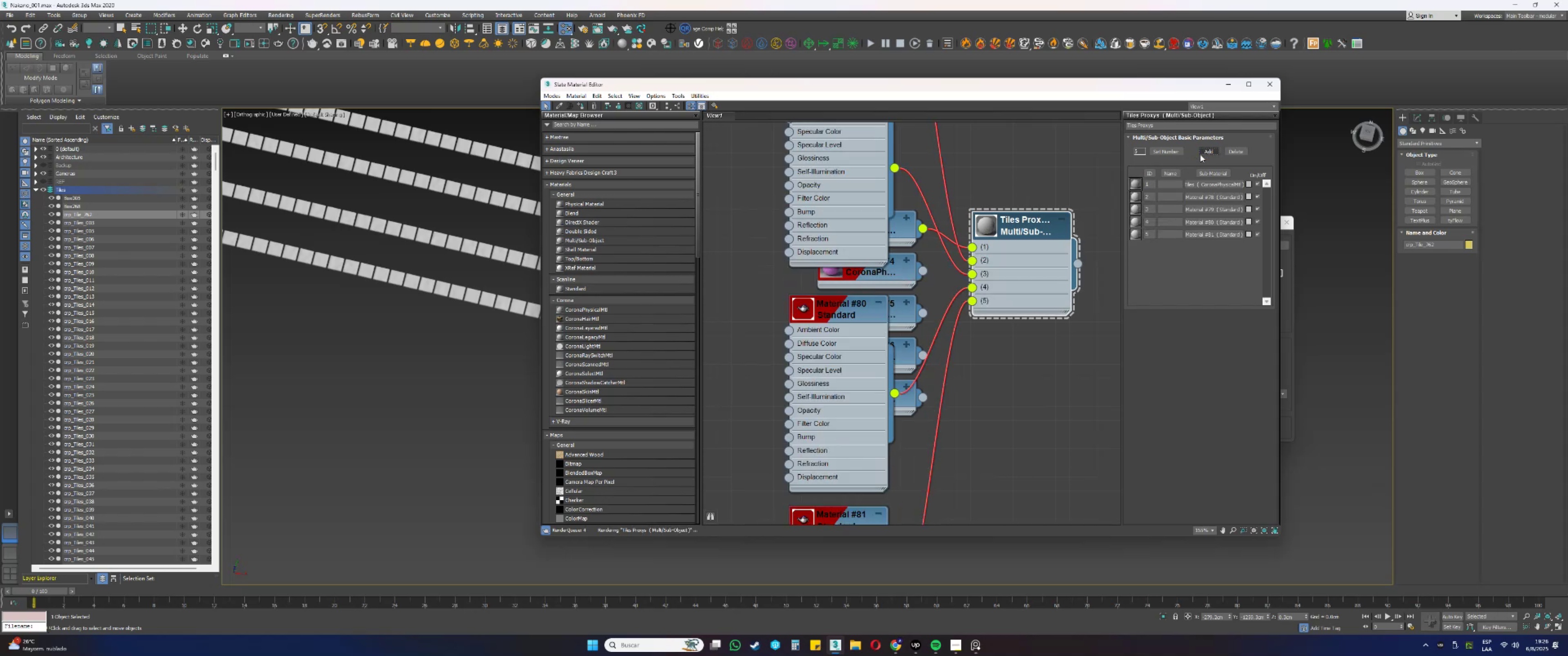 
scroll: coordinate [917, 265], scroll_direction: down, amount: 11.0
 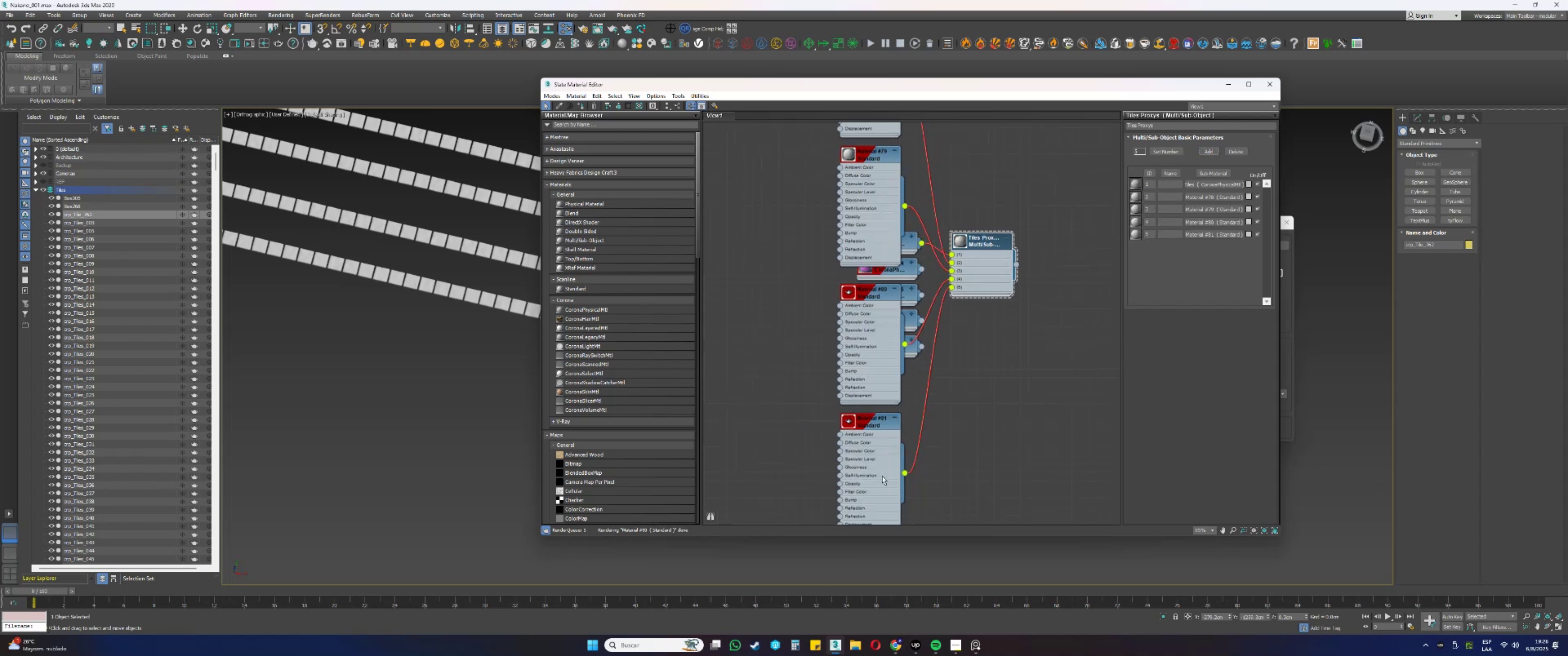 
left_click_drag(start_coordinate=[867, 489], to_coordinate=[918, 481])
 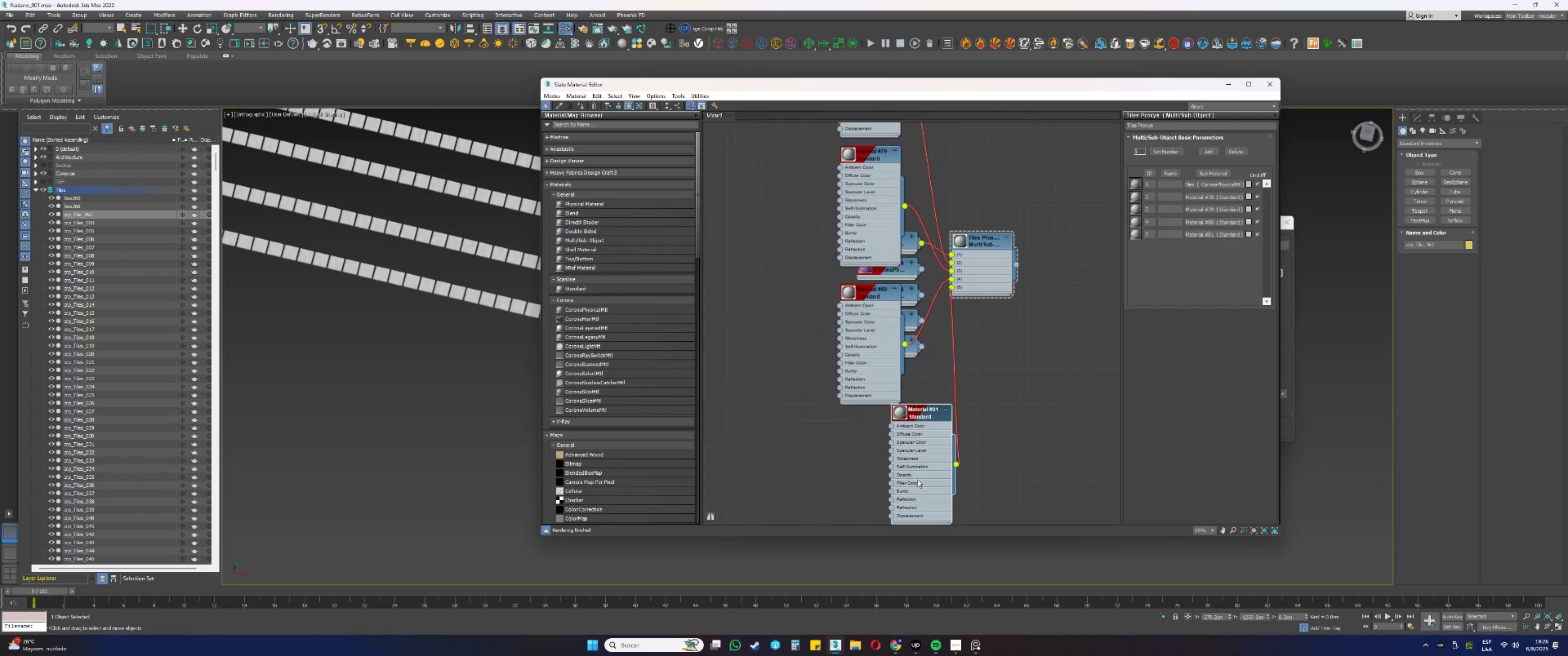 
key(Delete)
 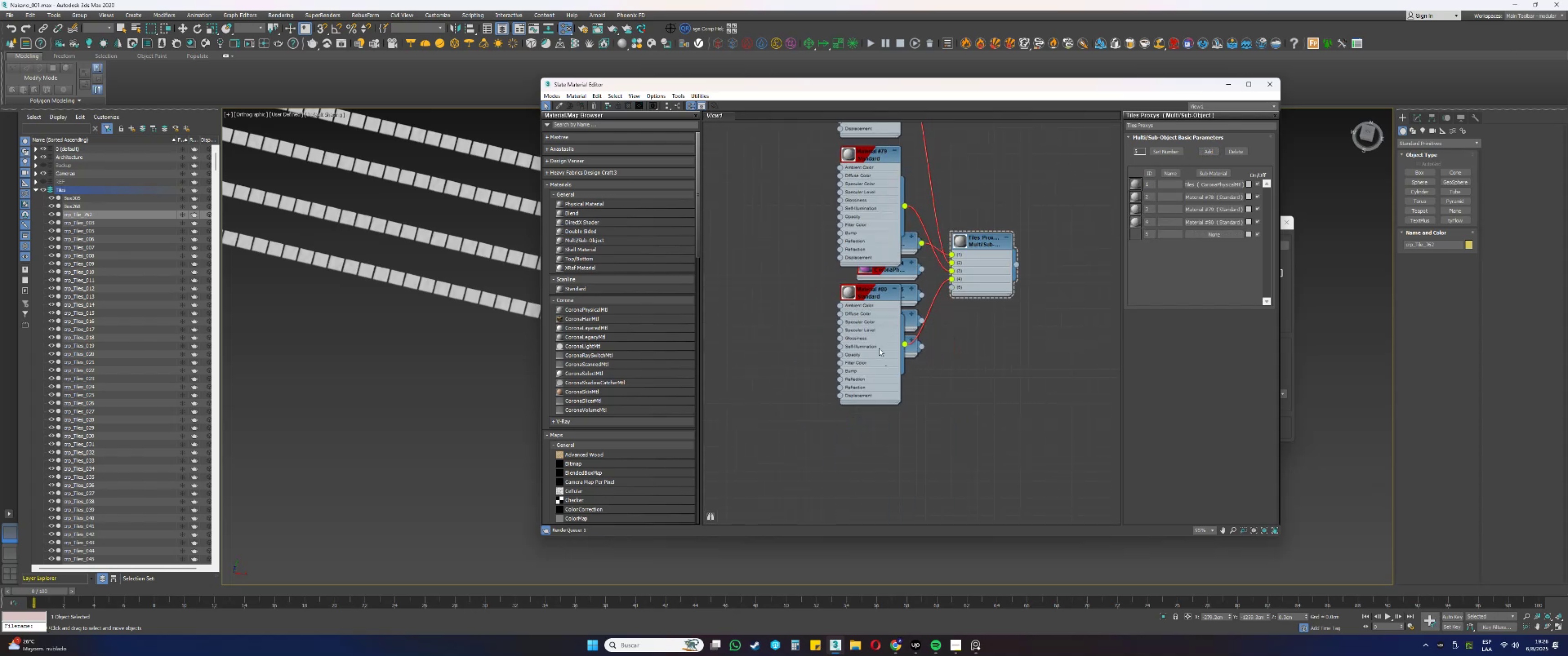 
left_click_drag(start_coordinate=[868, 333], to_coordinate=[921, 364])
 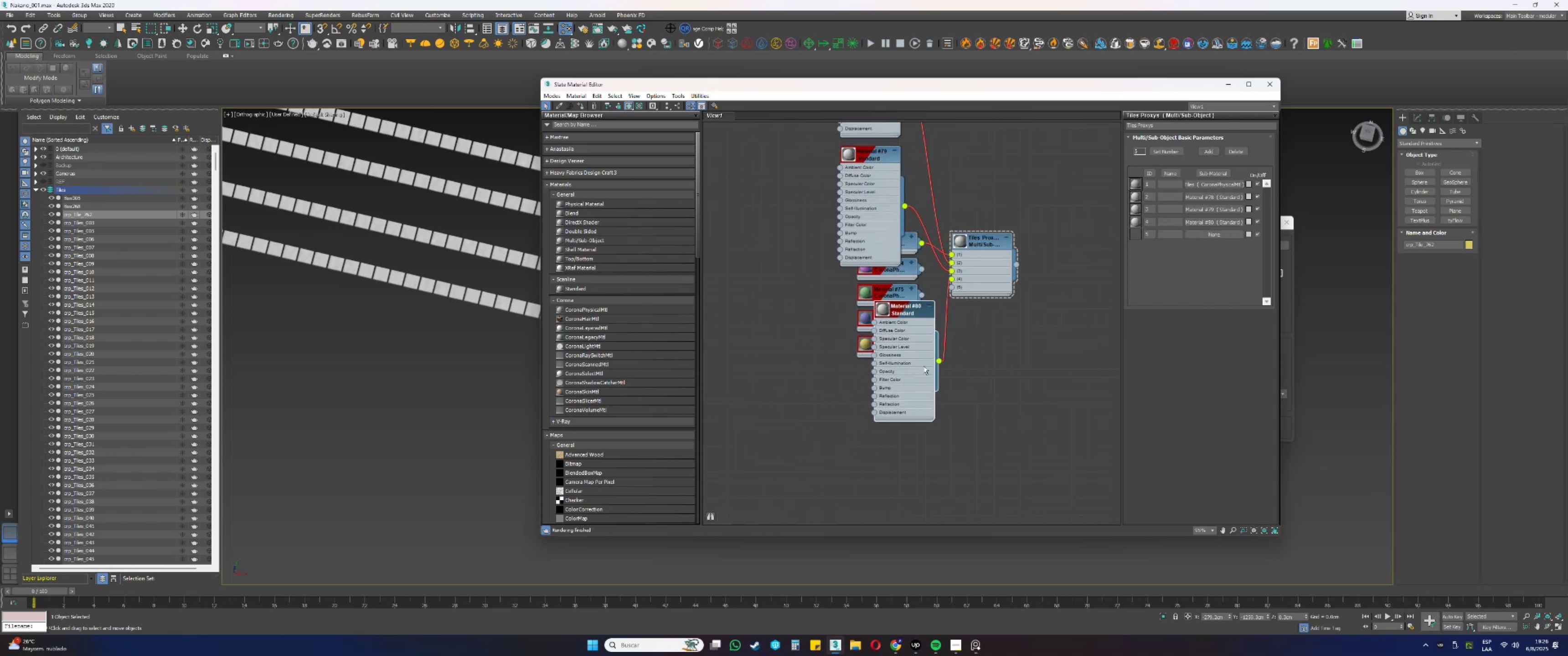 
key(Delete)
 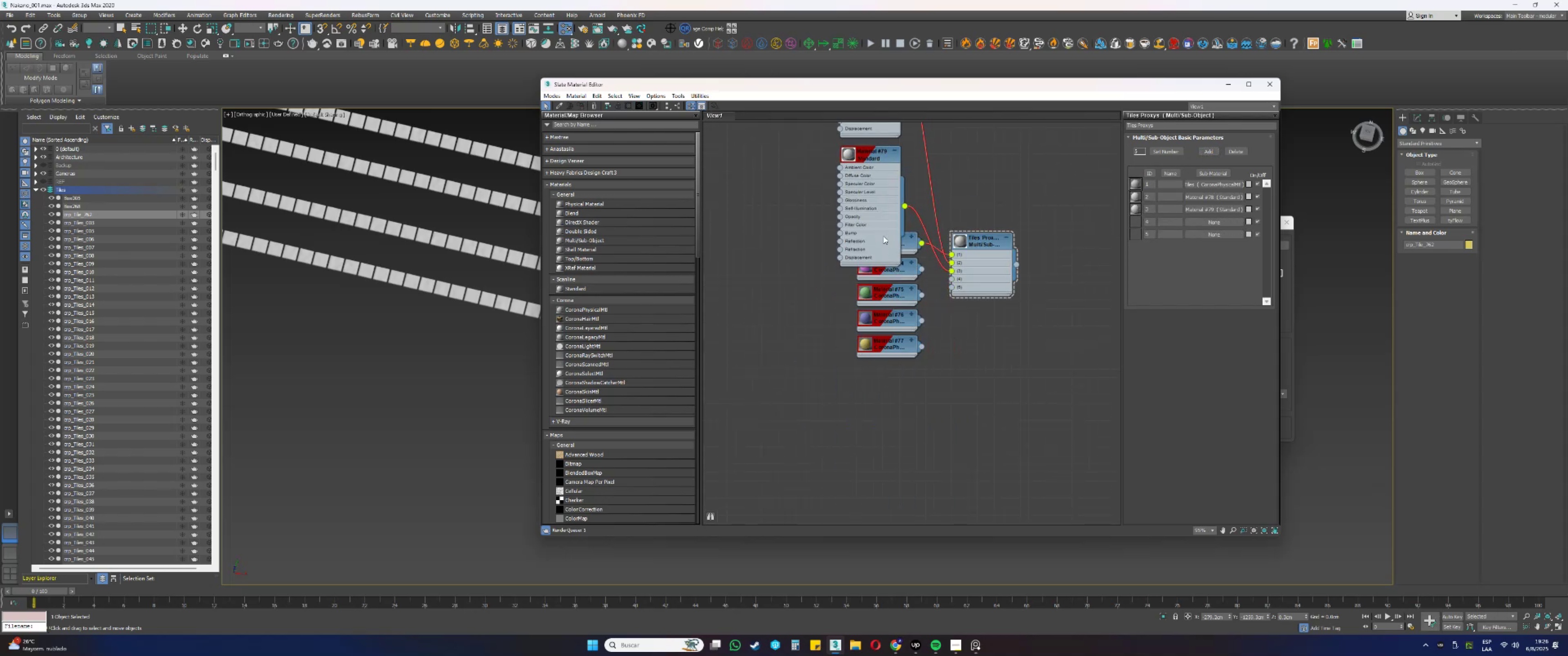 
left_click_drag(start_coordinate=[875, 213], to_coordinate=[920, 303])
 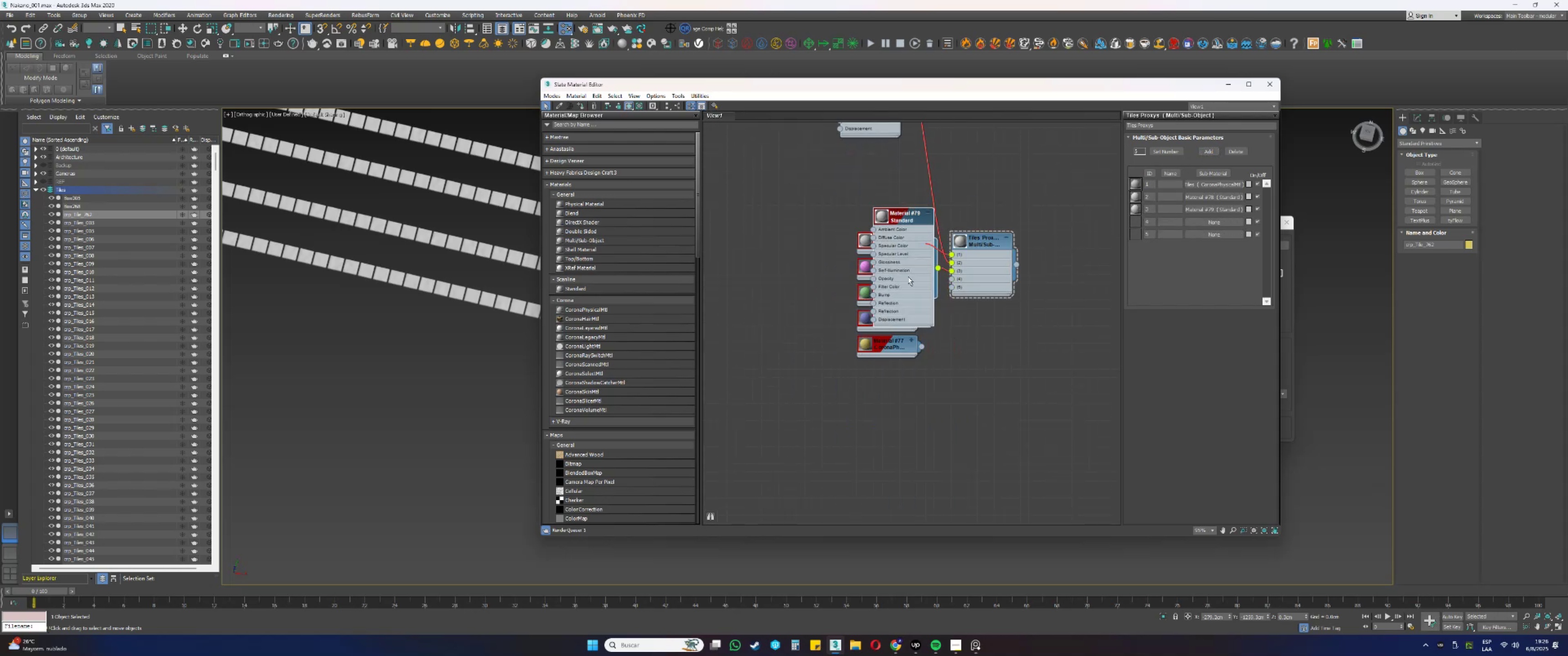 
key(Delete)
 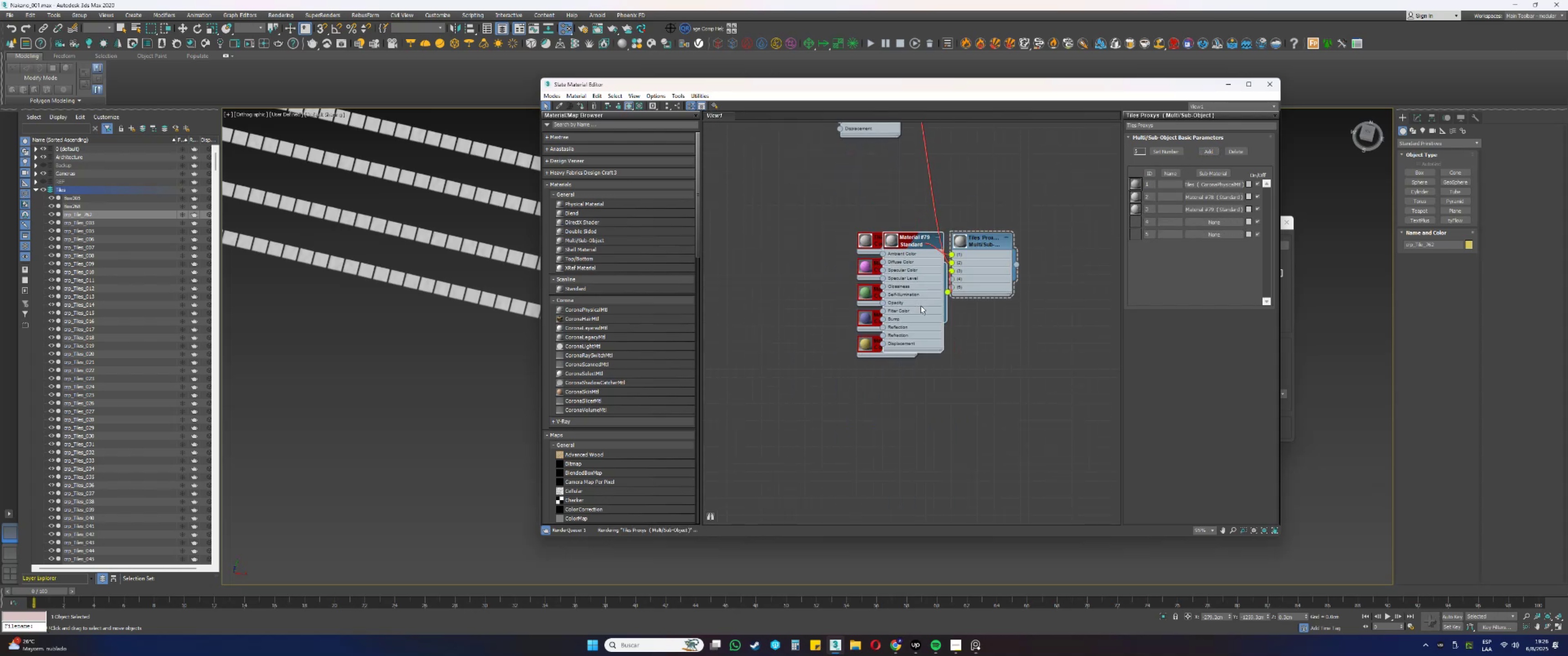 
scroll: coordinate [961, 222], scroll_direction: up, amount: 1.0
 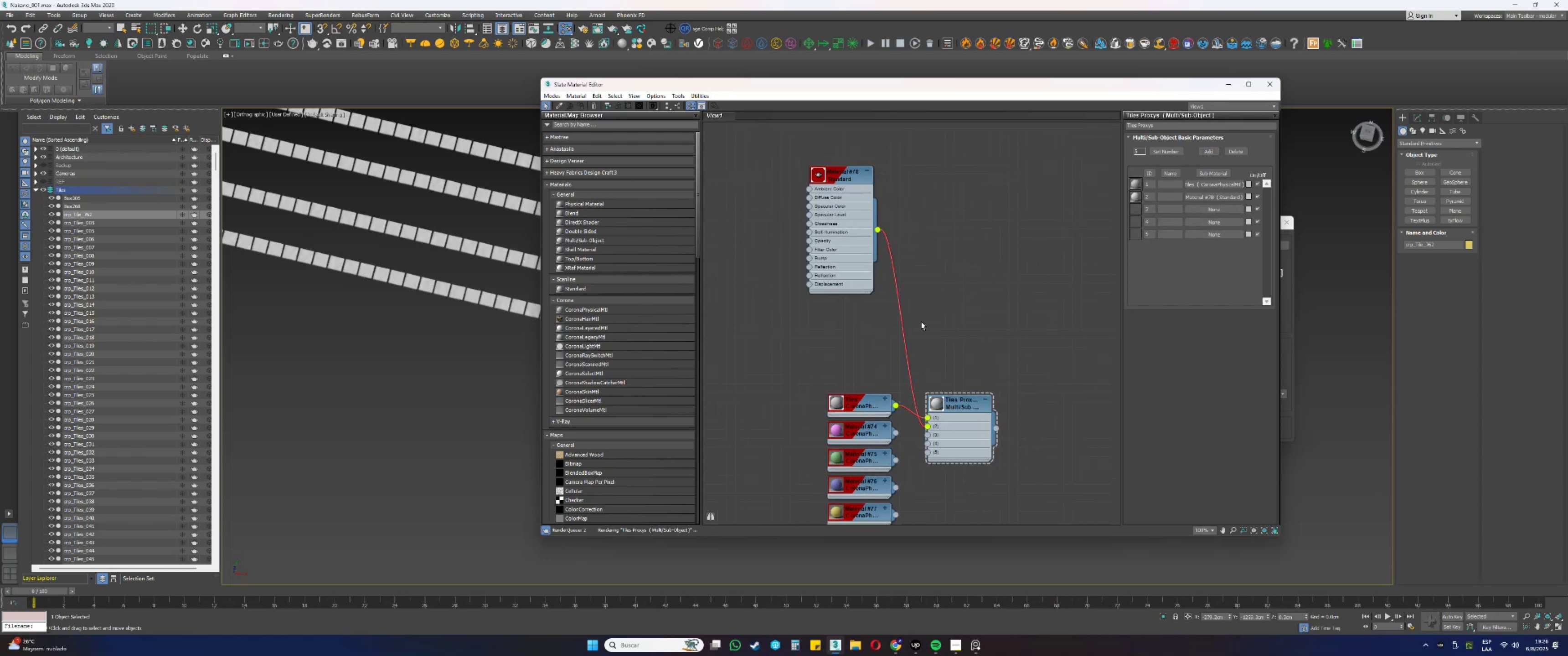 
left_click_drag(start_coordinate=[861, 230], to_coordinate=[892, 257])
 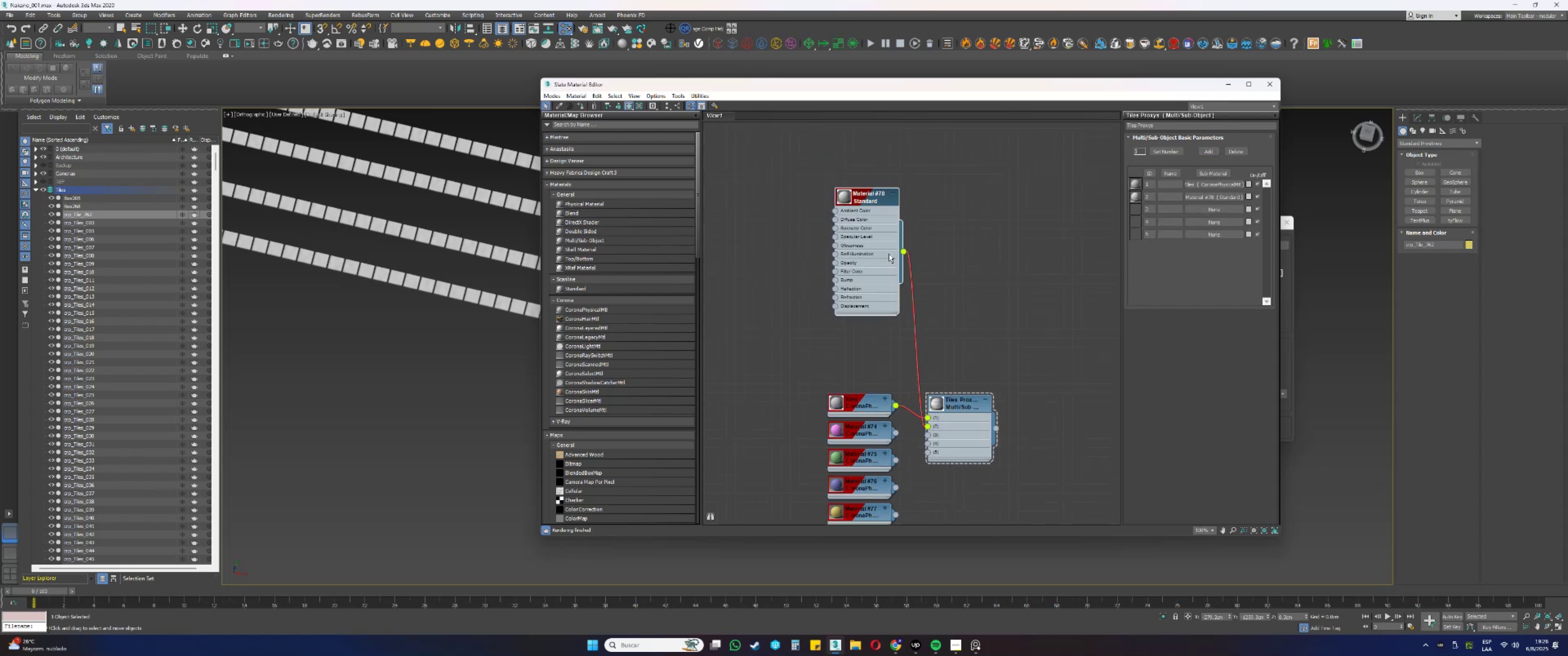 
key(Delete)
 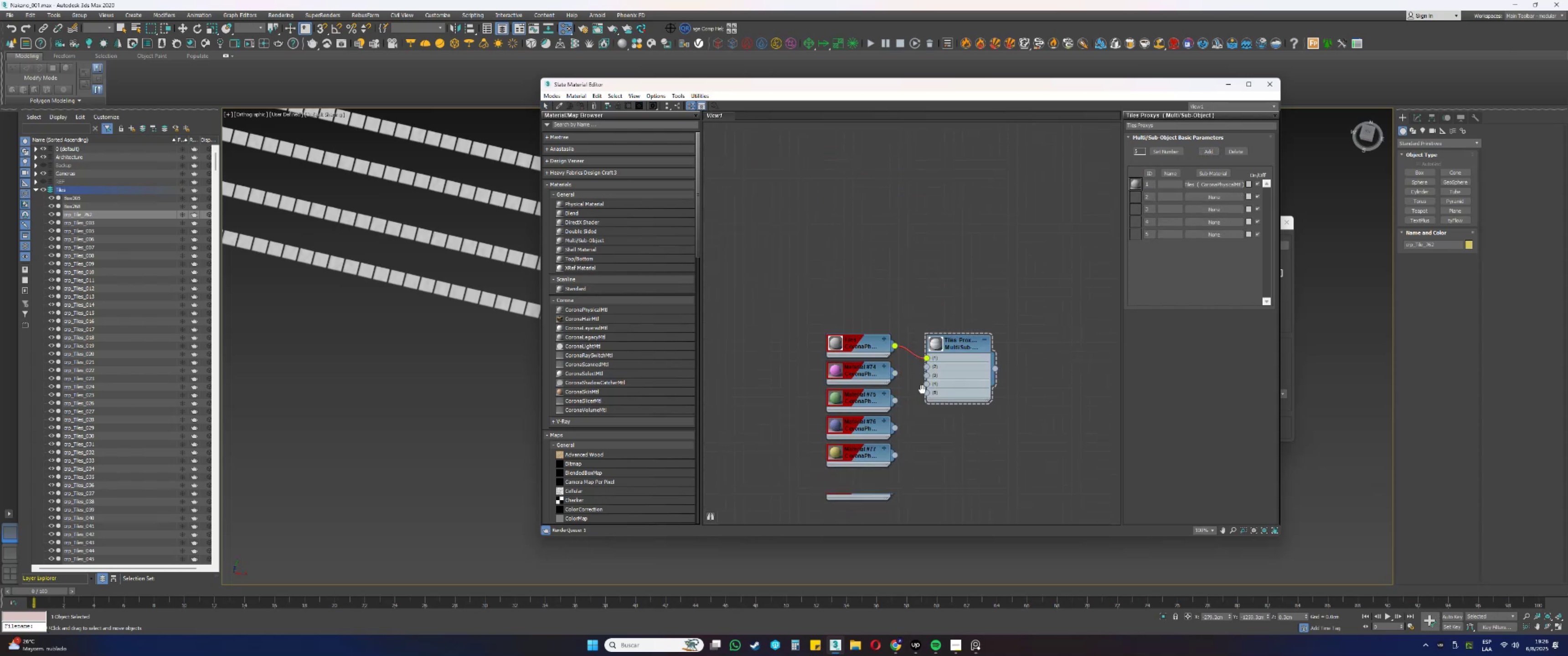 
scroll: coordinate [914, 317], scroll_direction: up, amount: 3.0
 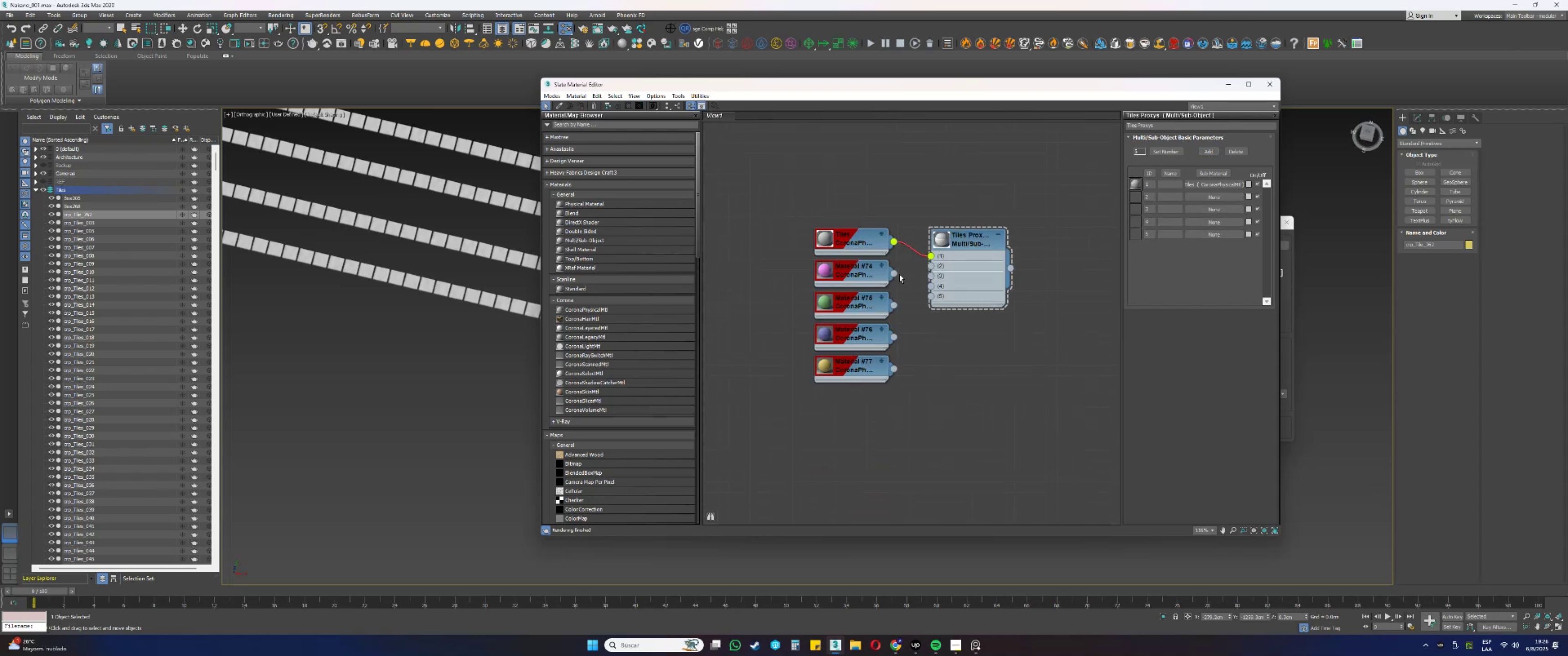 
left_click_drag(start_coordinate=[892, 274], to_coordinate=[931, 264])
 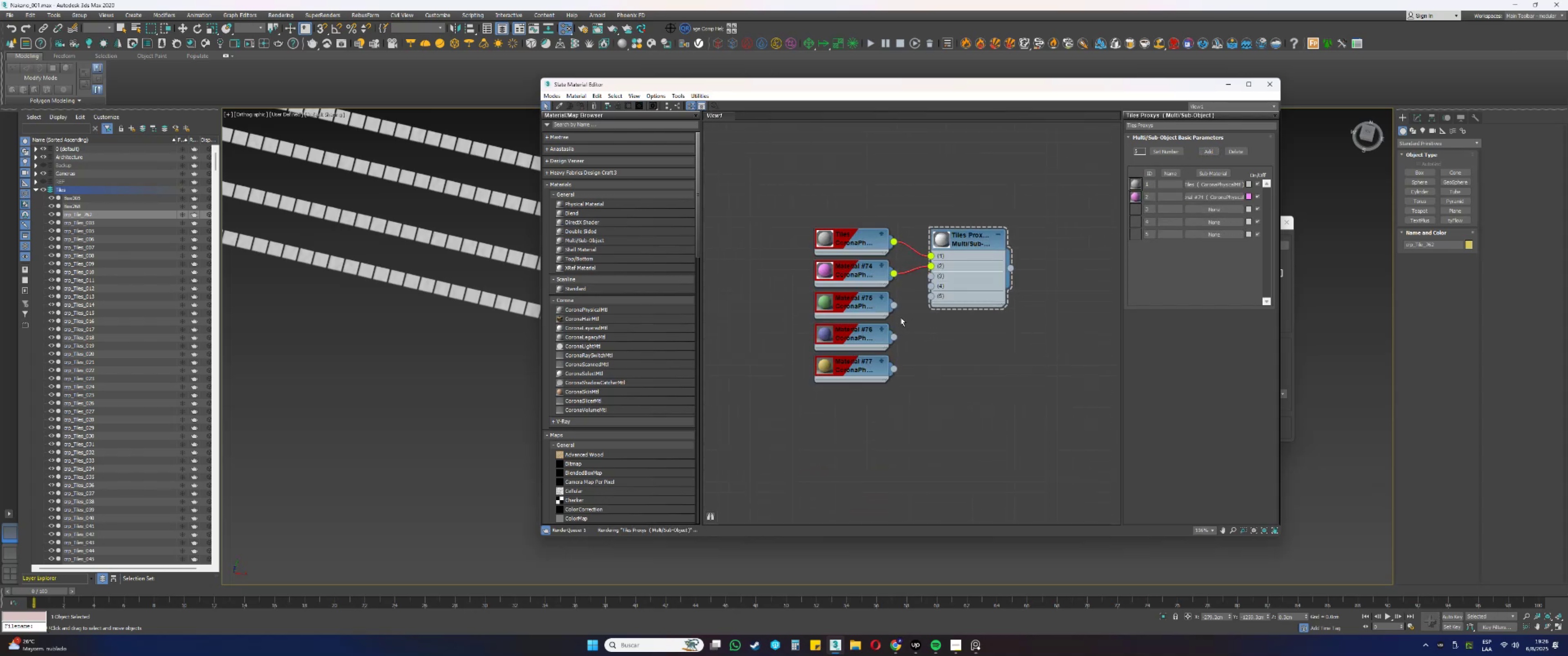 
left_click_drag(start_coordinate=[892, 305], to_coordinate=[934, 273])
 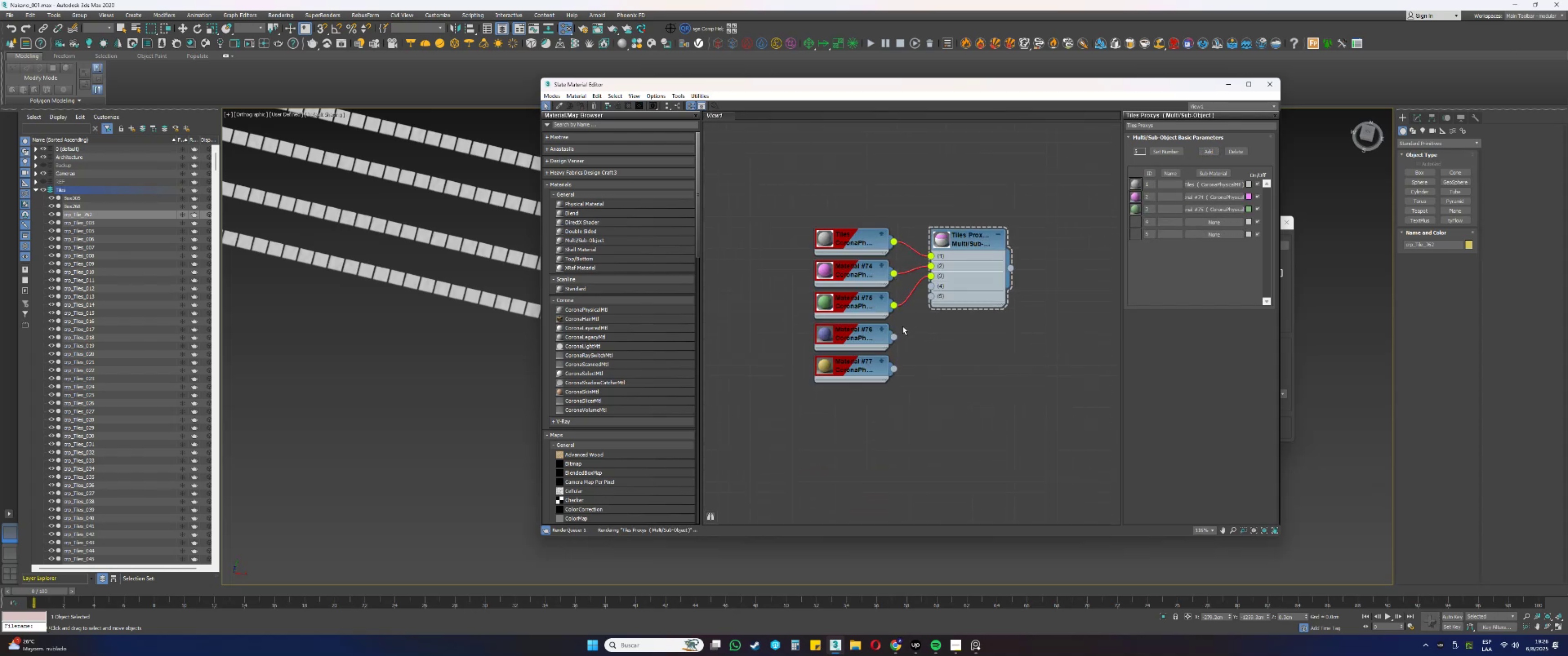 
left_click_drag(start_coordinate=[892, 340], to_coordinate=[932, 285])
 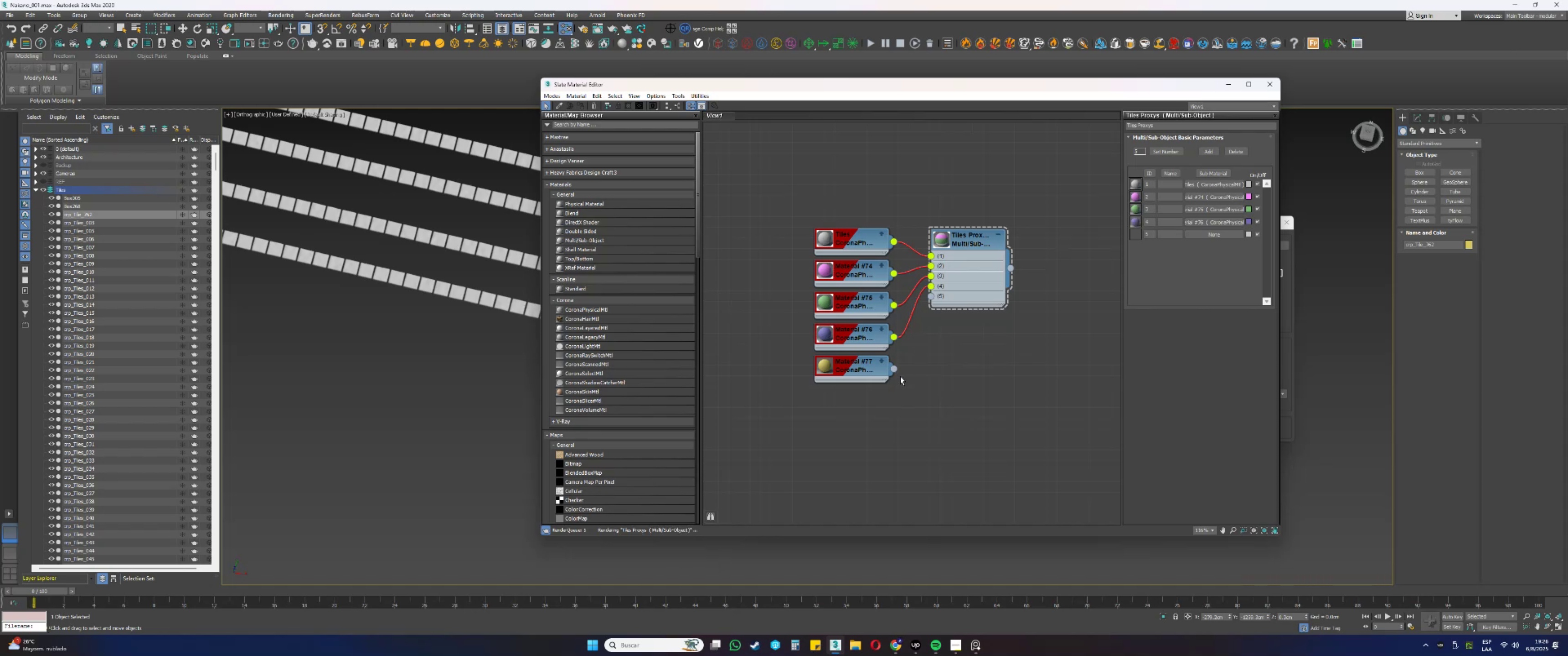 
left_click_drag(start_coordinate=[893, 370], to_coordinate=[932, 294])
 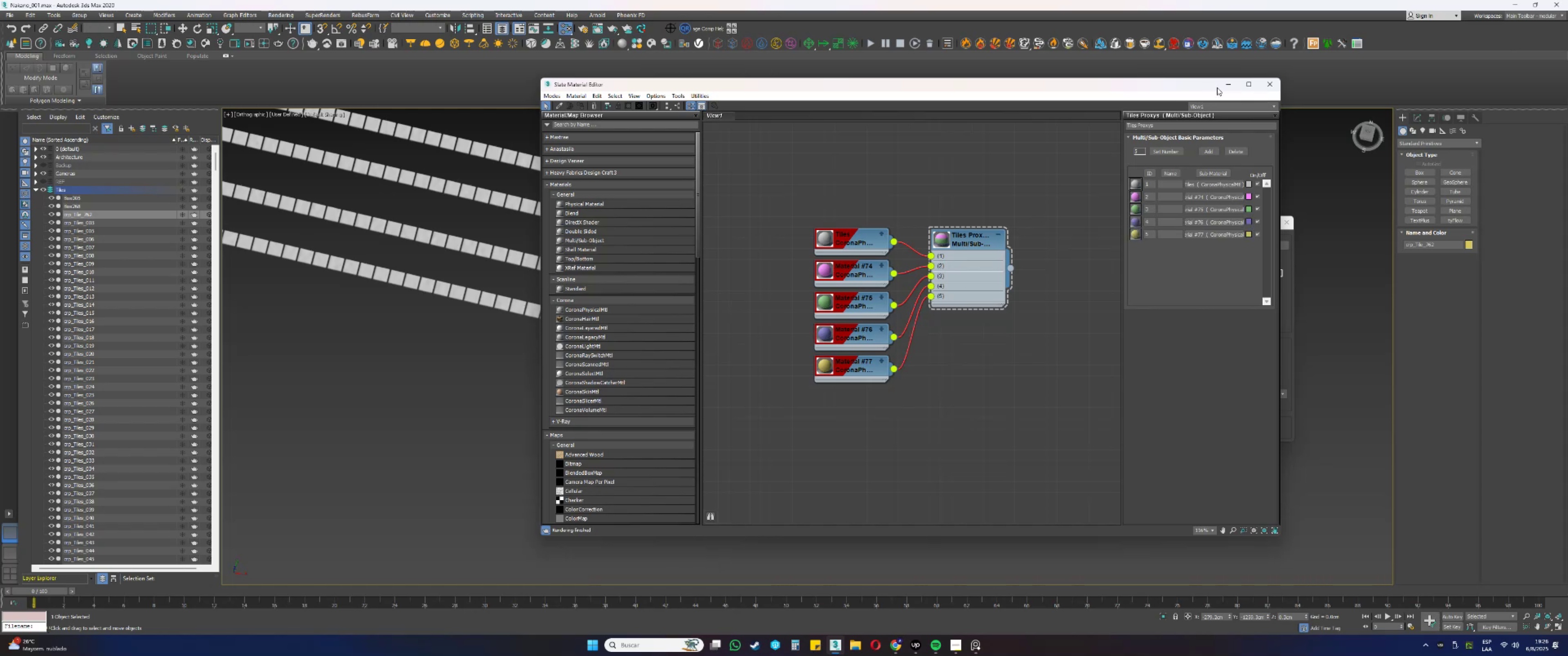 
left_click([1229, 81])
 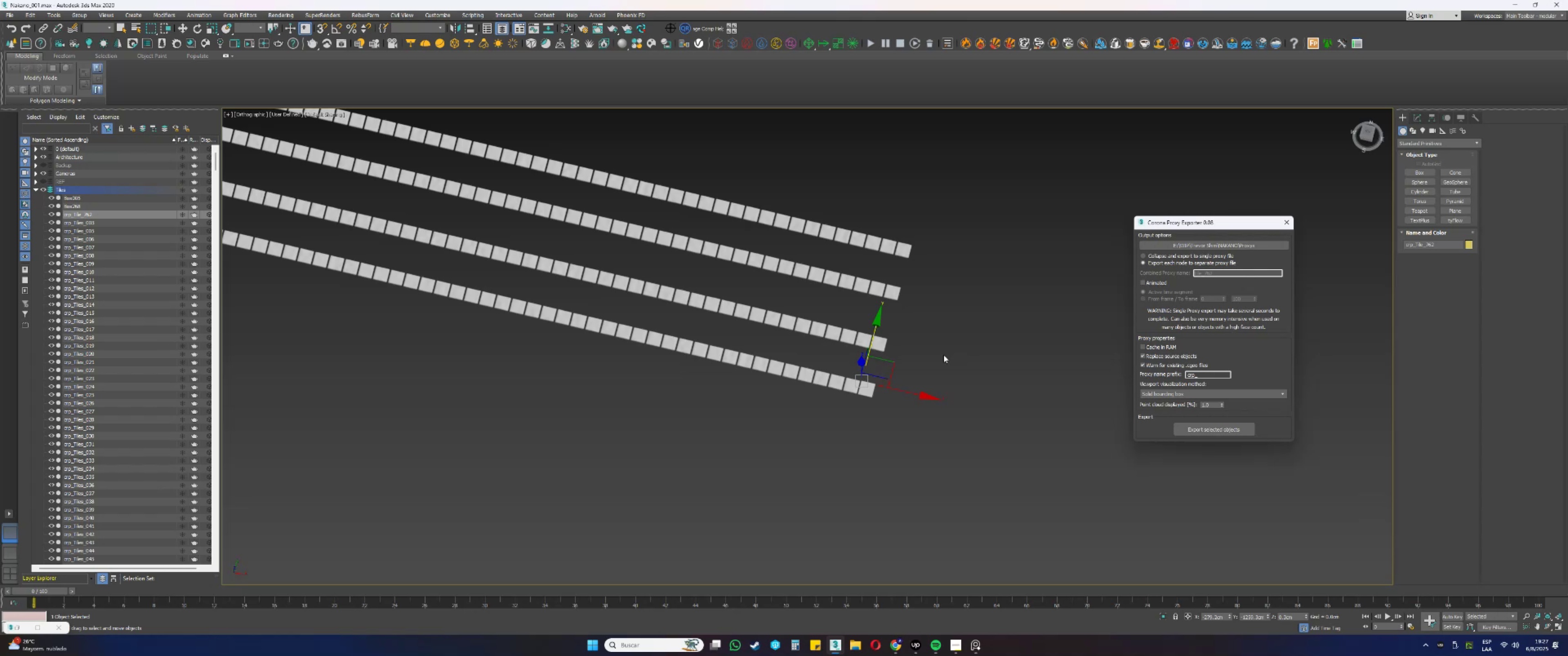 
wait(50.38)
 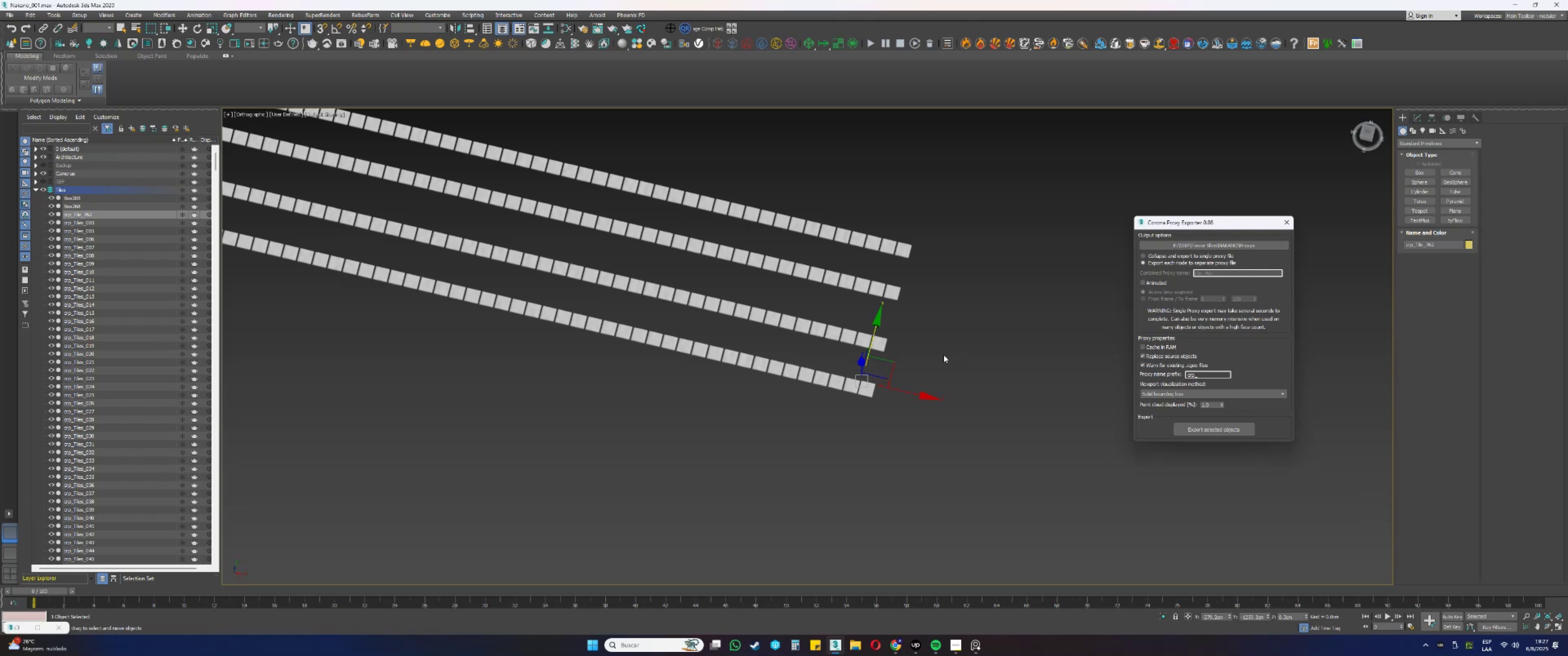 
scroll: coordinate [873, 366], scroll_direction: up, amount: 4.0
 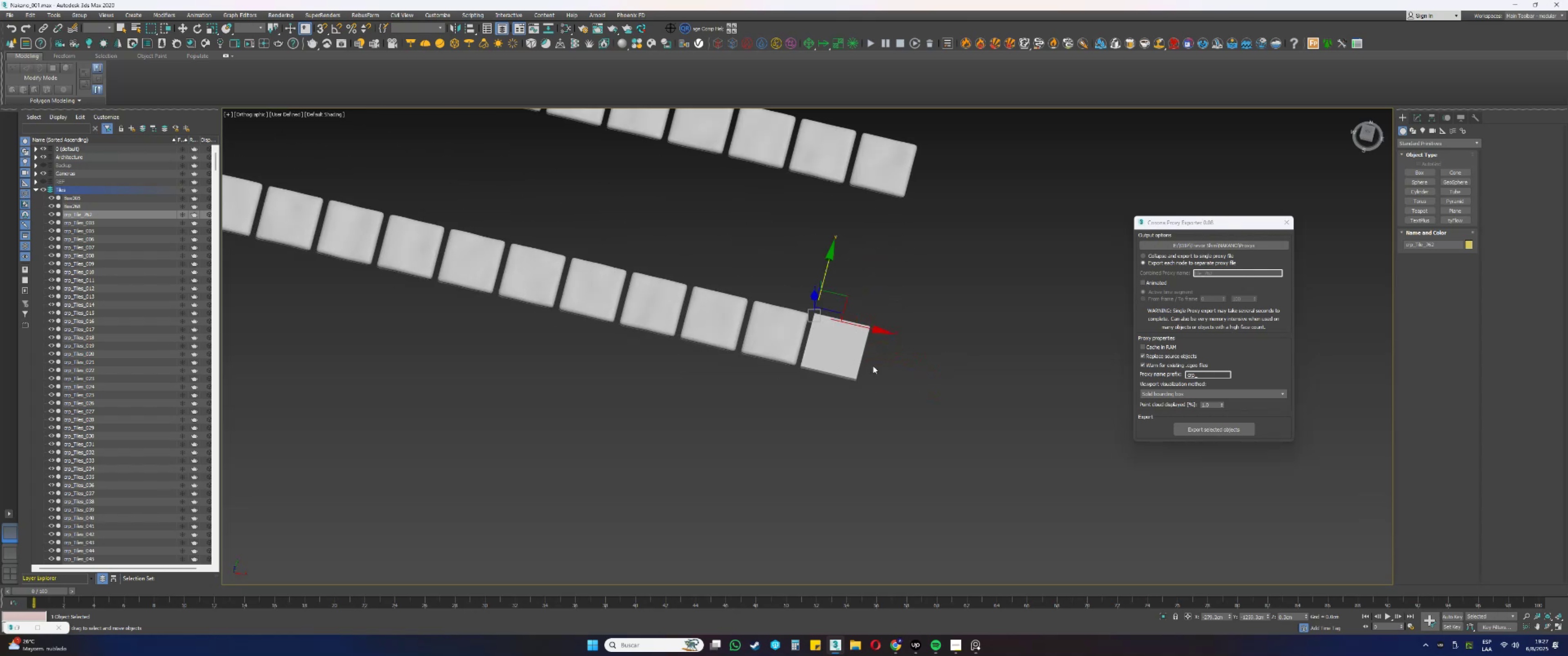 
wait(9.52)
 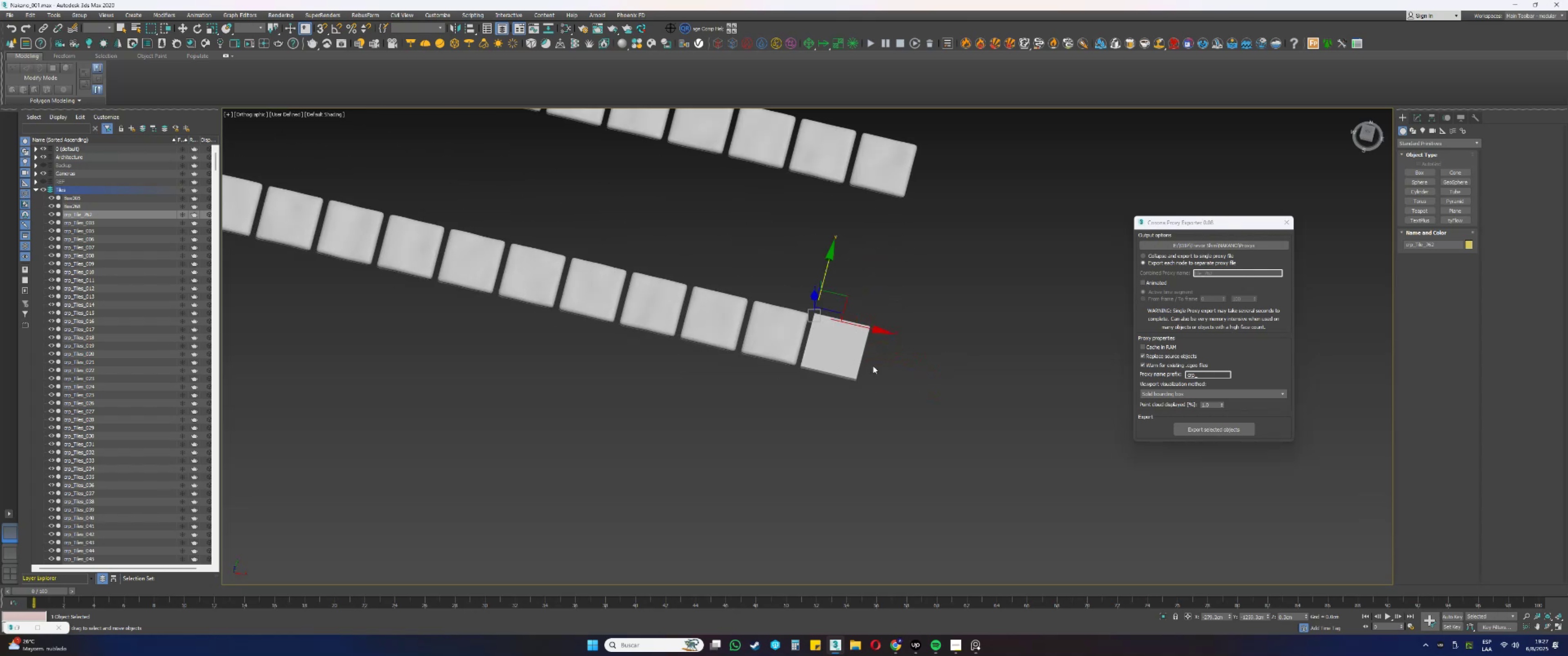 
key(Alt+AltLeft)
 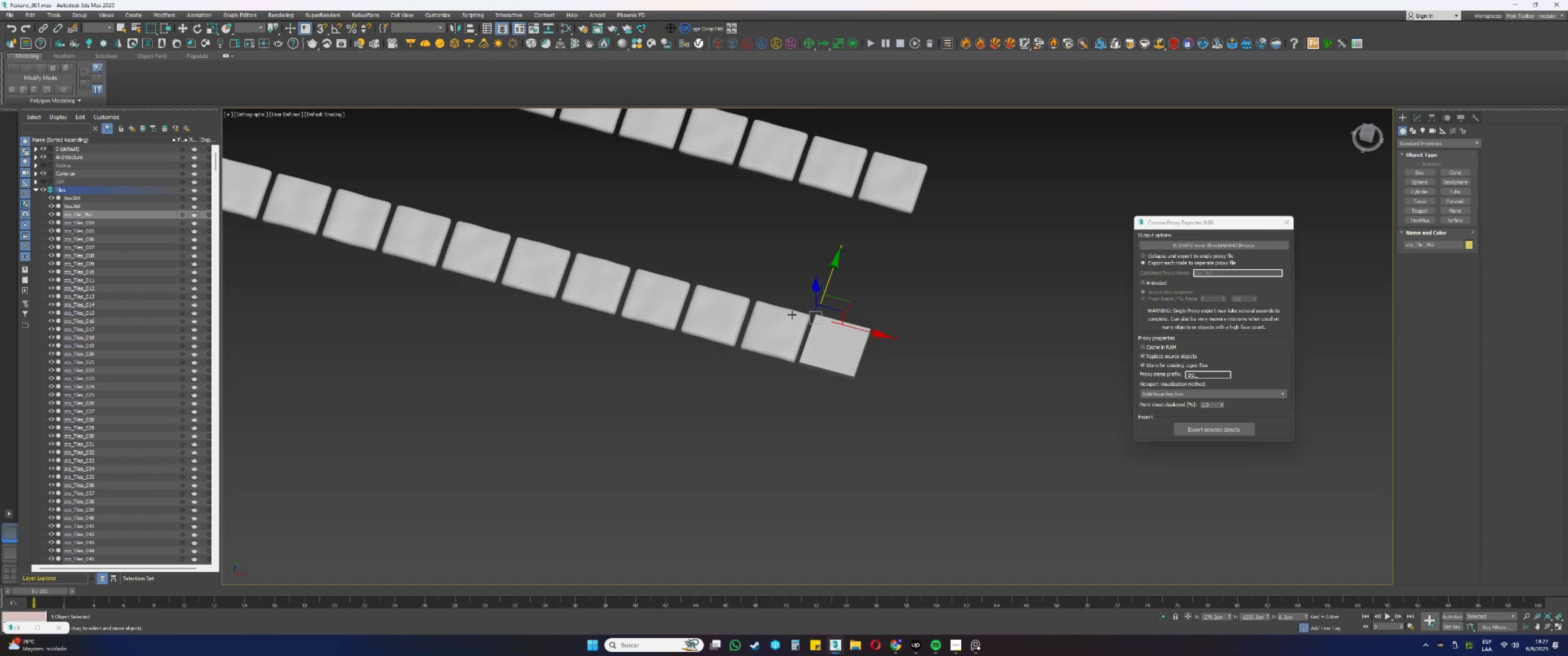 
hold_key(key=AltLeft, duration=0.3)
 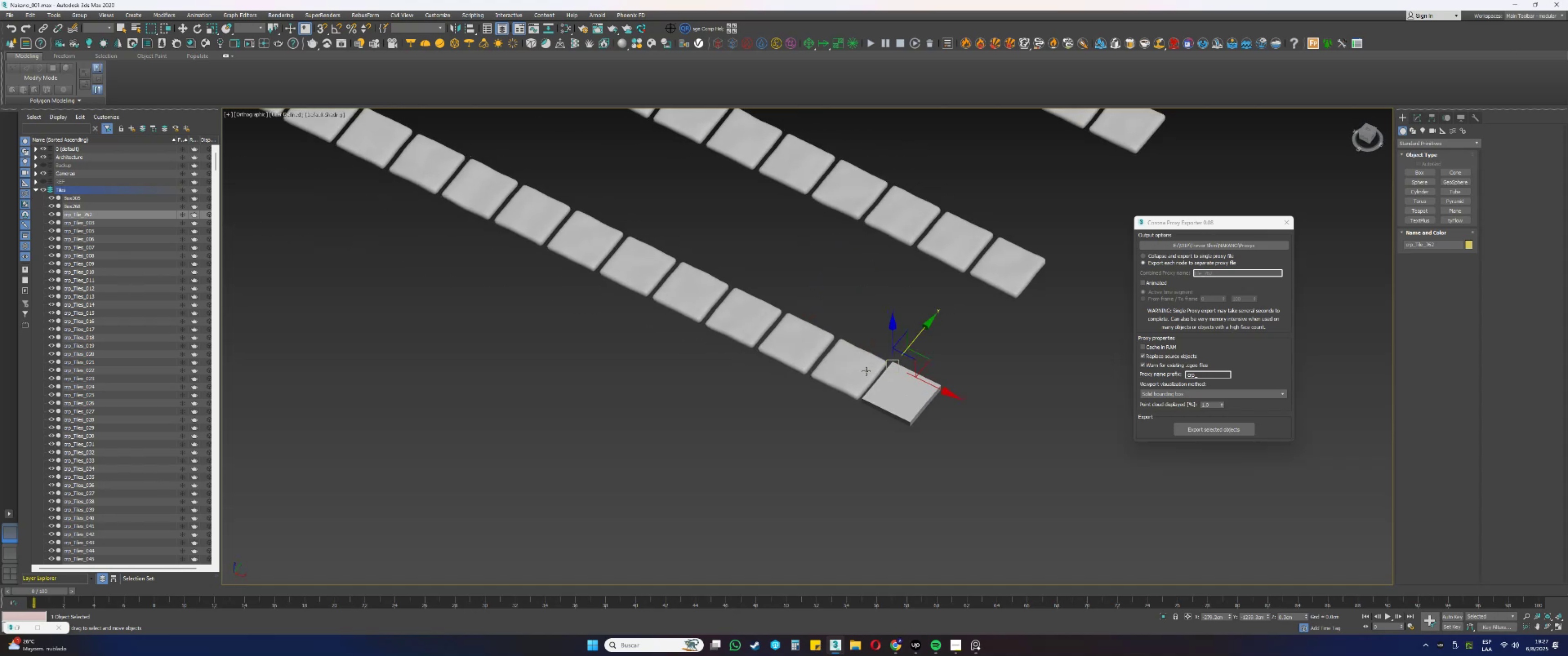 
left_click([865, 371])
 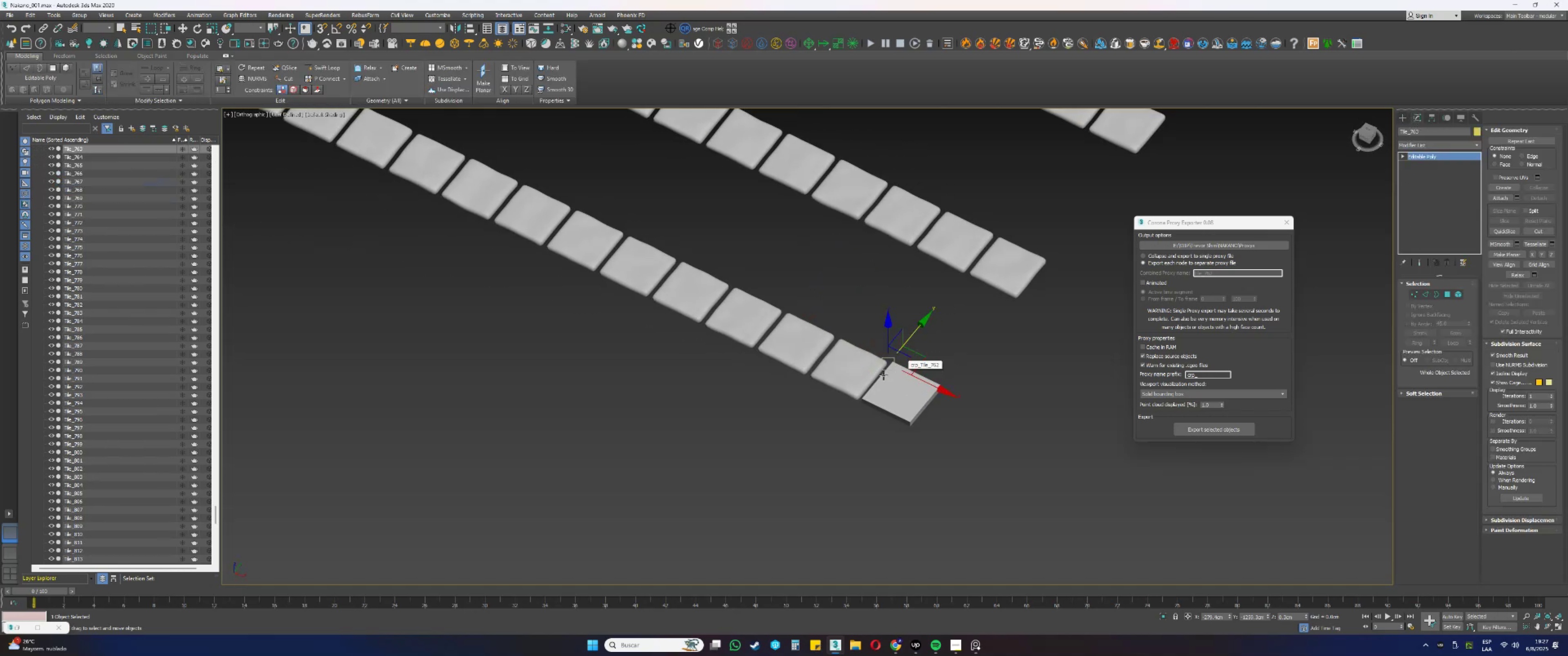 
wait(8.51)
 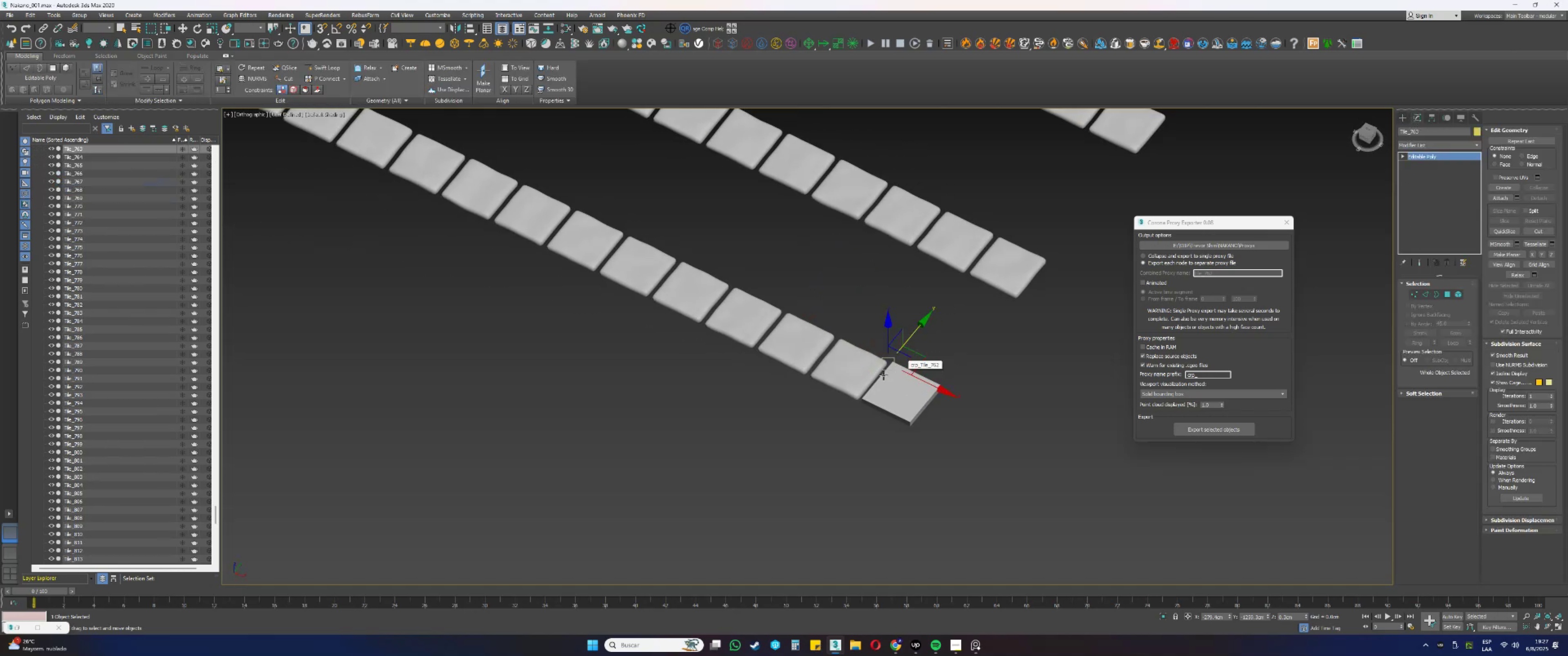 
key(M)
 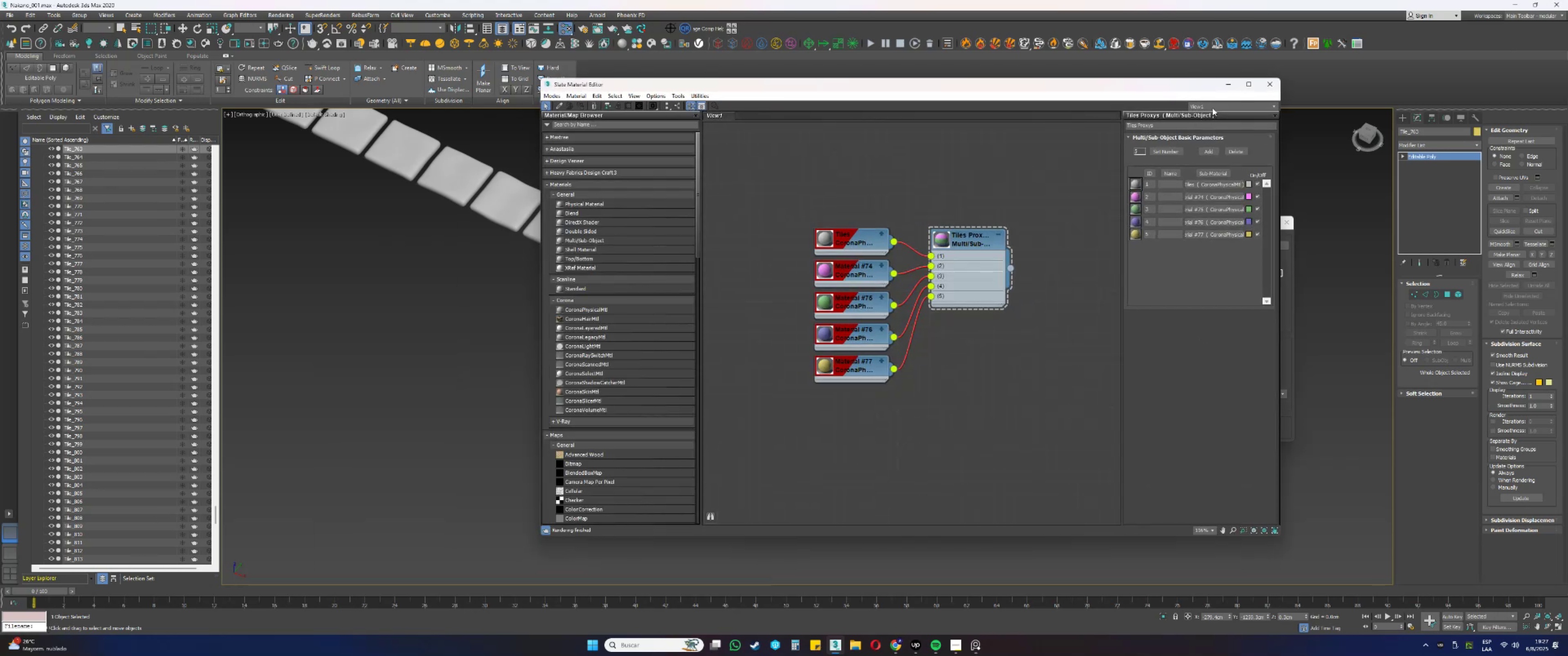 
left_click([1224, 87])
 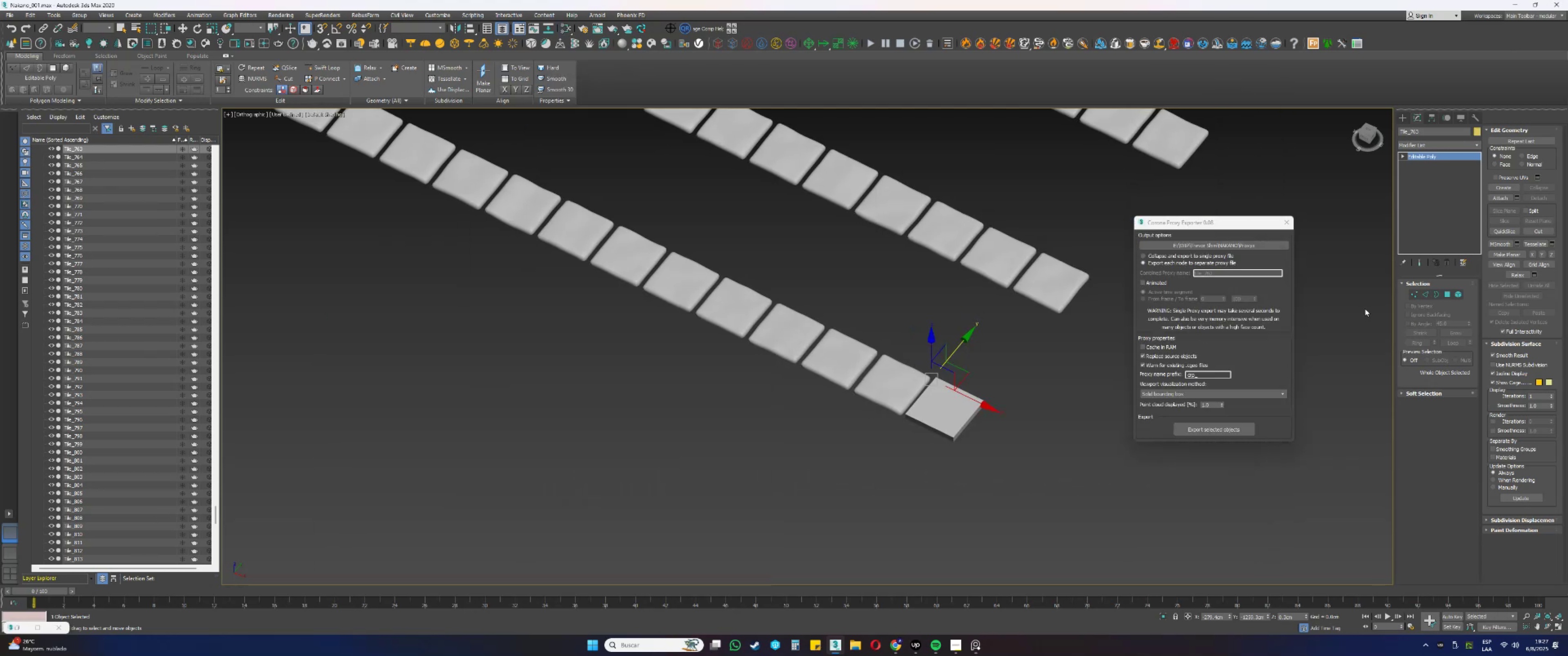 
left_click([1459, 297])
 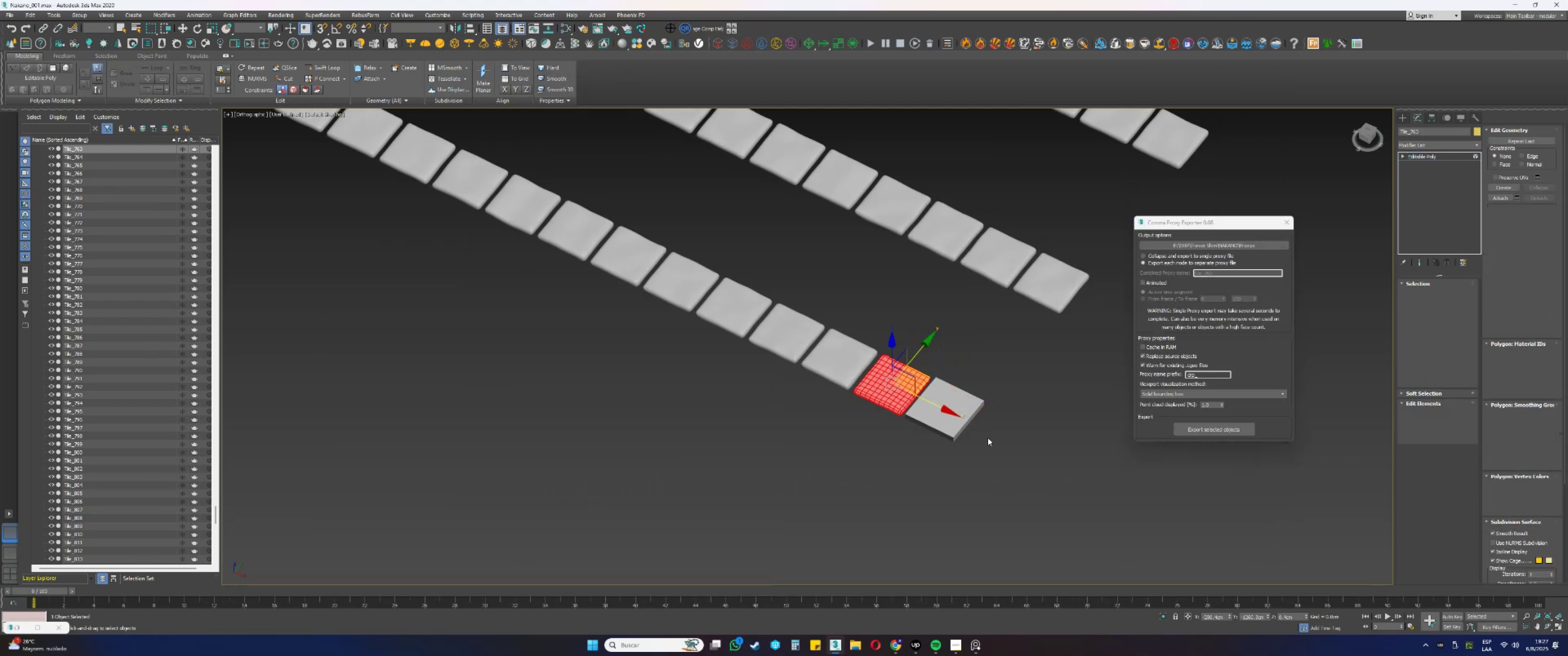 
left_click_drag(start_coordinate=[957, 488], to_coordinate=[903, 371])
 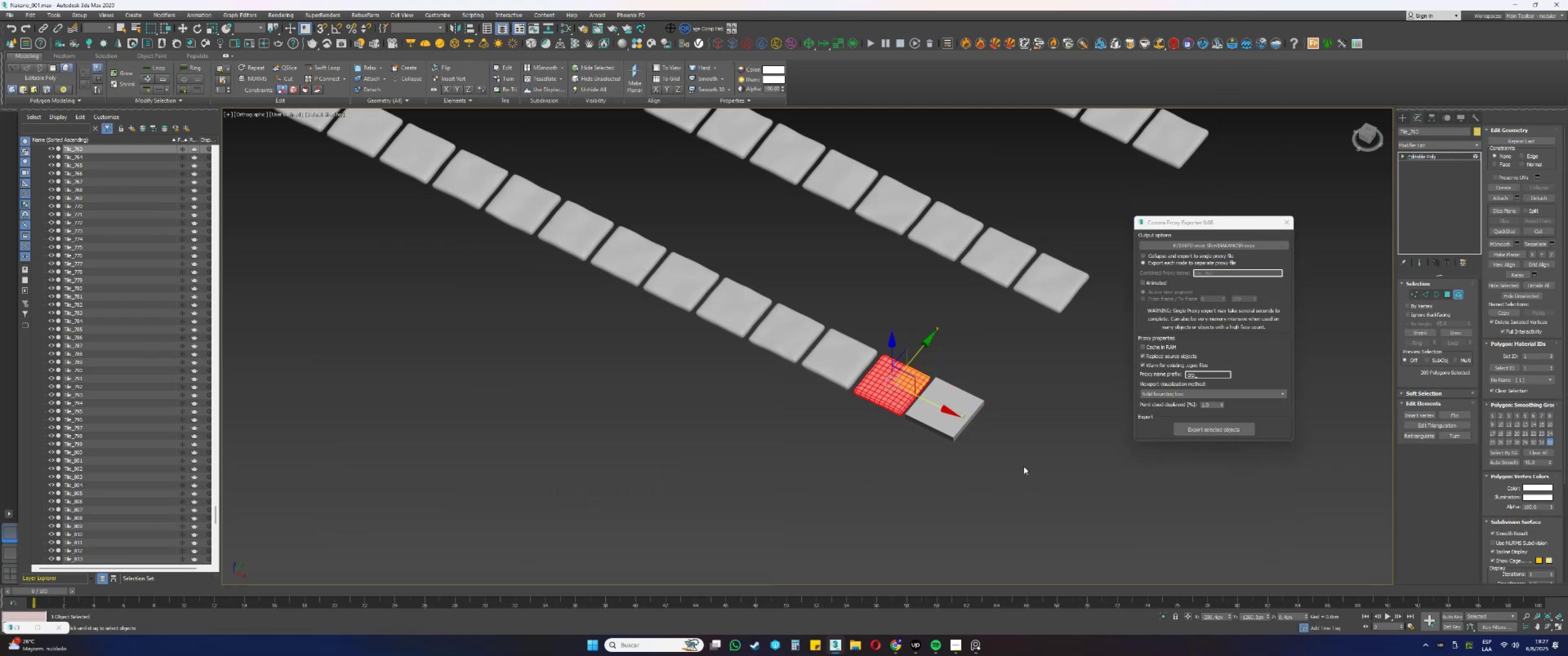 
scroll: coordinate [960, 458], scroll_direction: down, amount: 1.0
 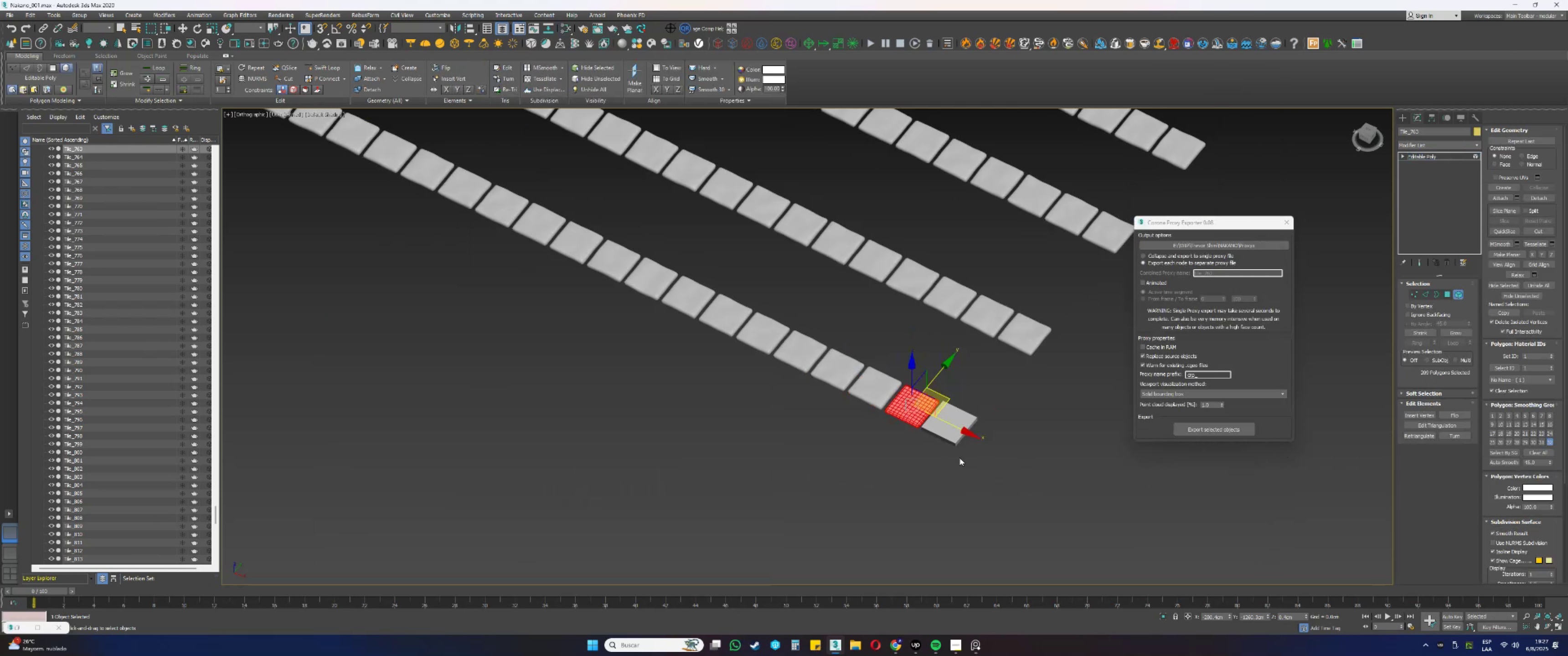 
type(5tz)
 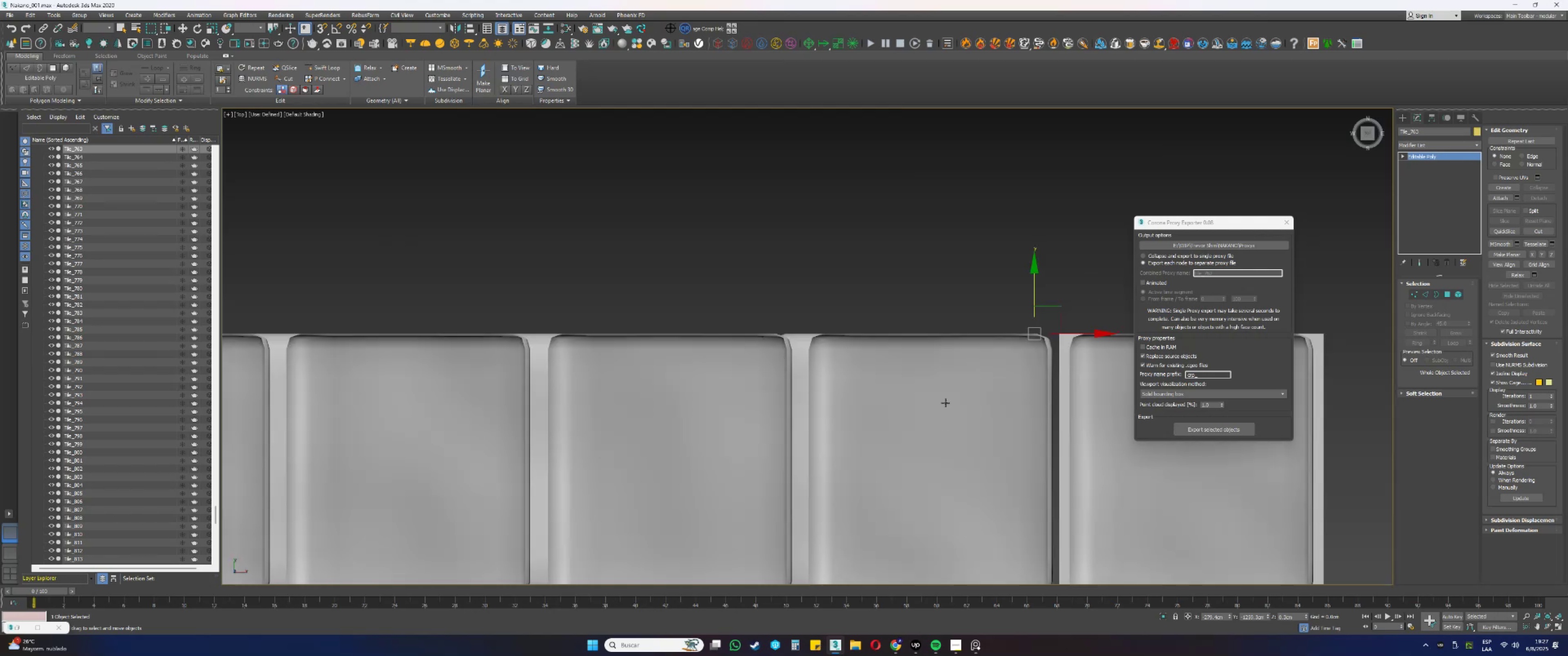 
scroll: coordinate [955, 374], scroll_direction: down, amount: 22.0
 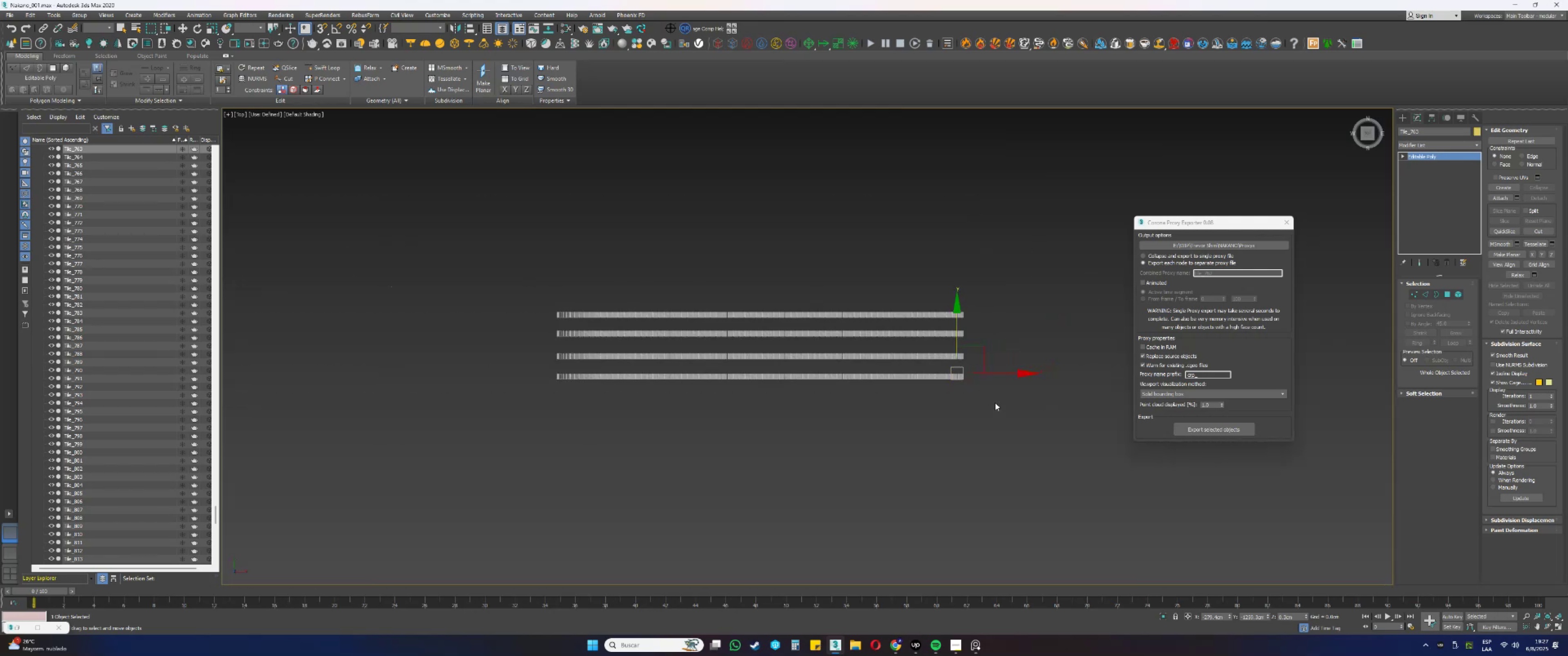 
left_click_drag(start_coordinate=[1015, 423], to_coordinate=[703, 420])
 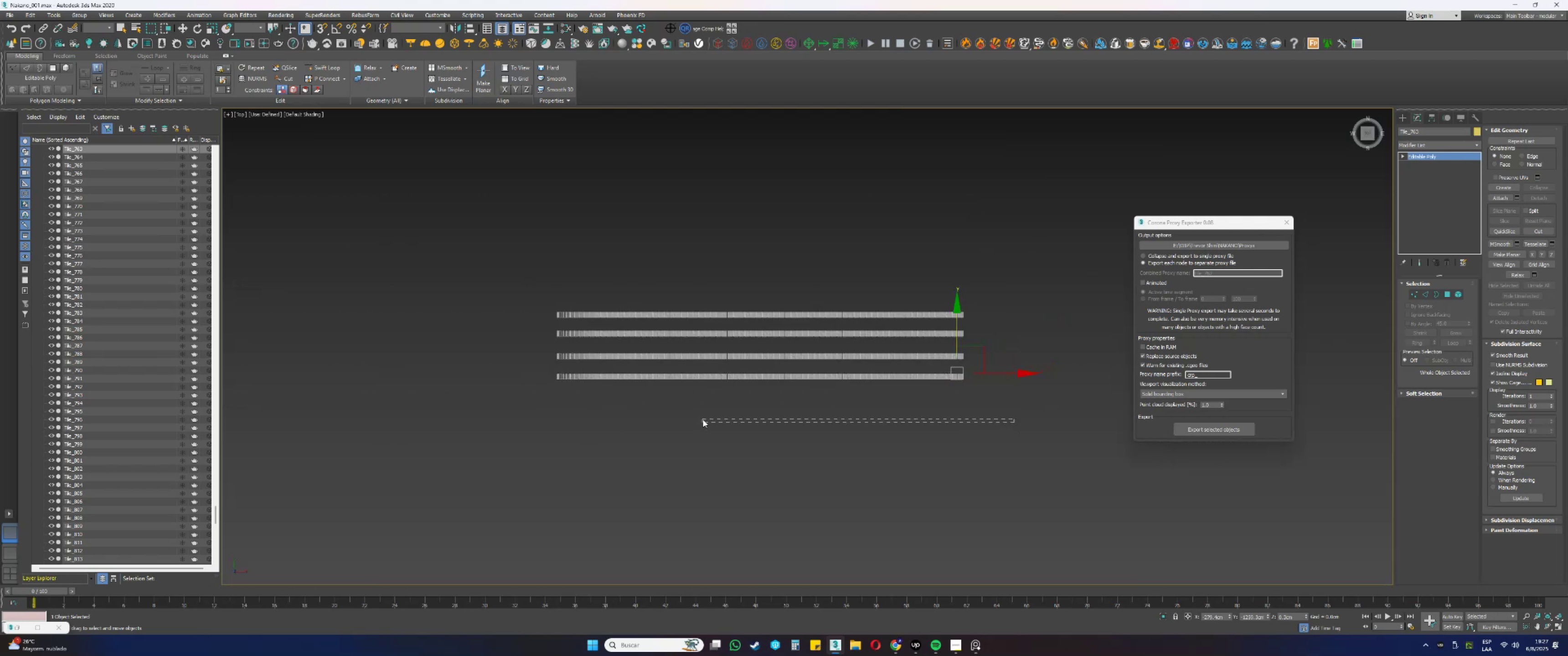 
key(Alt+AltLeft)
 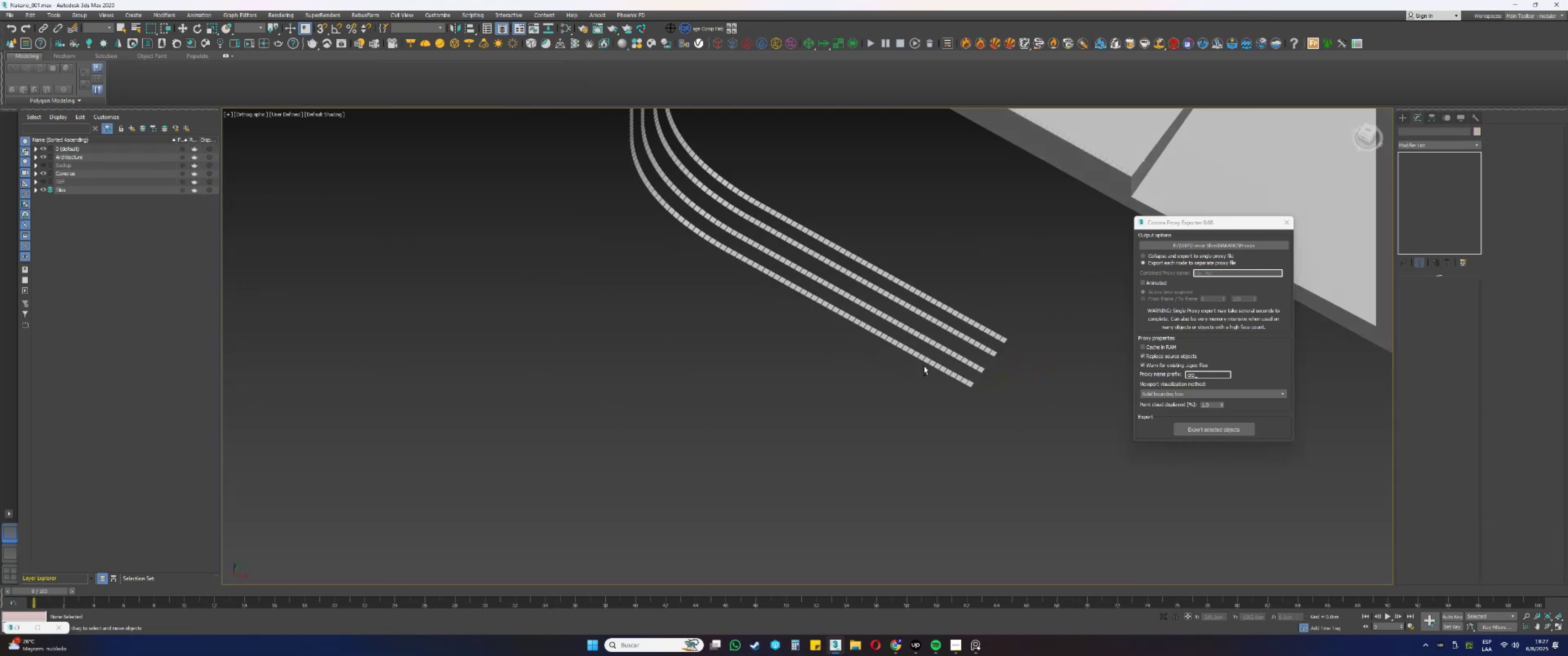 
scroll: coordinate [973, 374], scroll_direction: up, amount: 7.0
 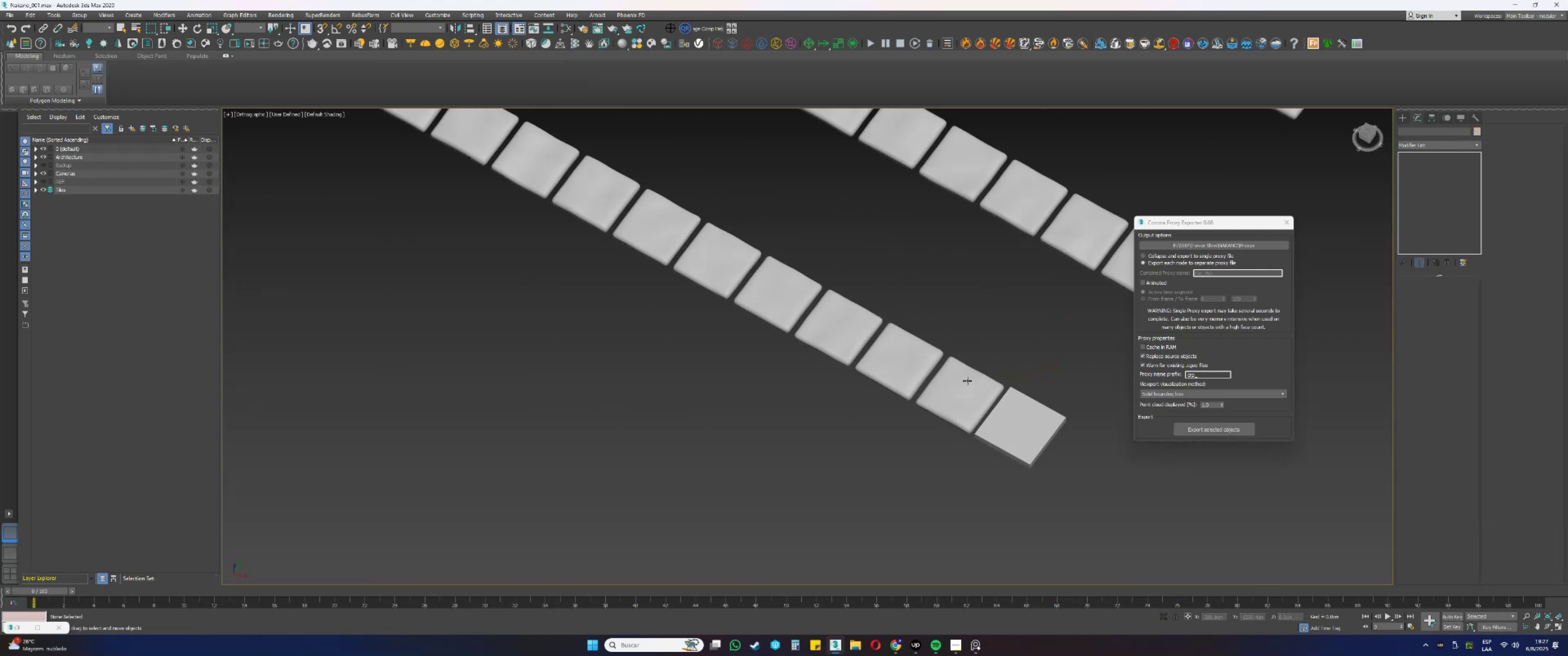 
left_click([959, 384])
 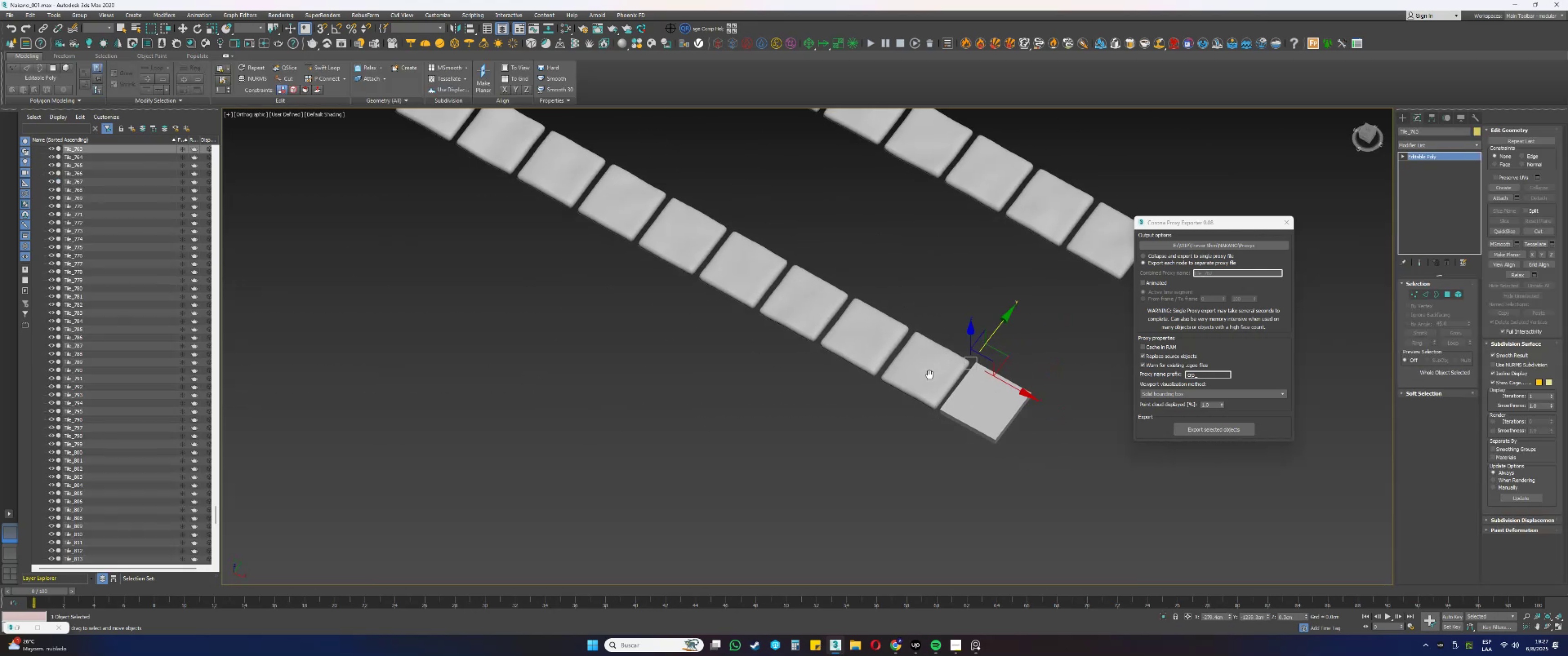 
key(M)
 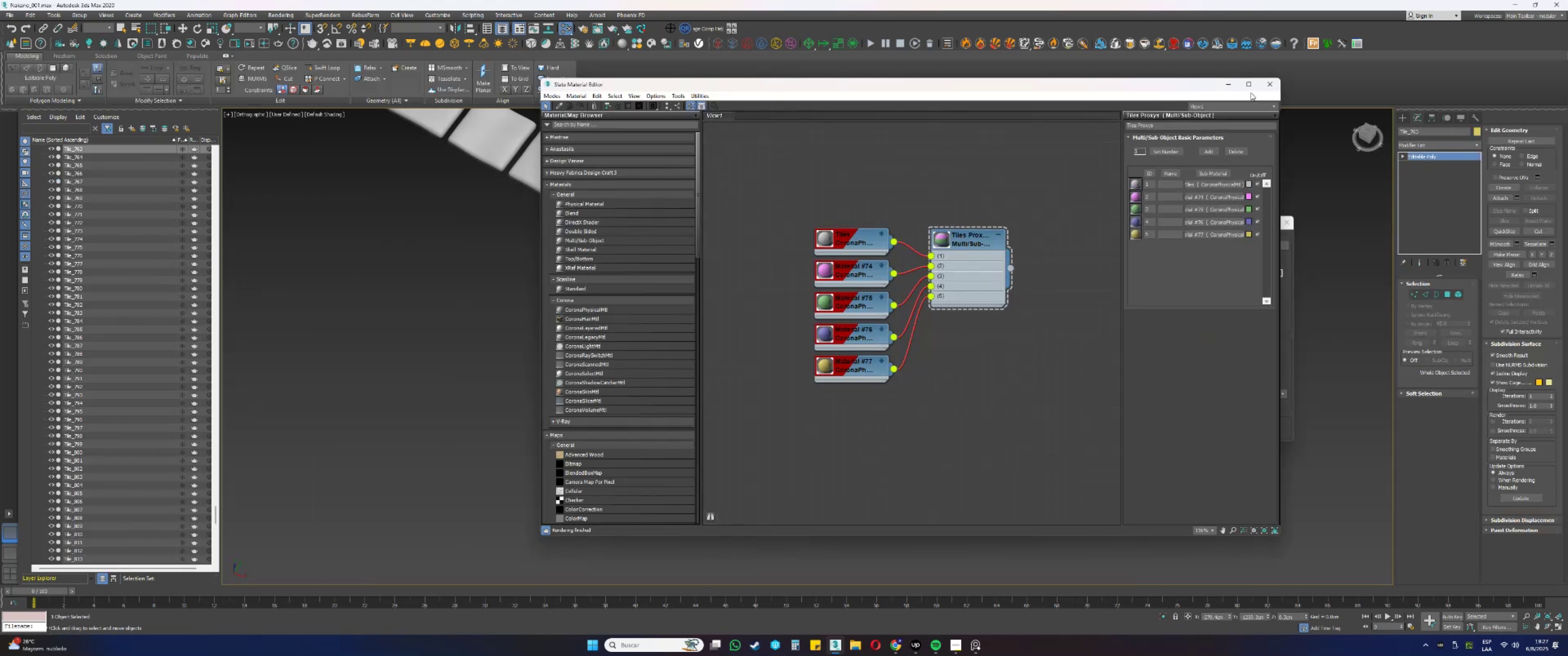 
left_click([1230, 84])
 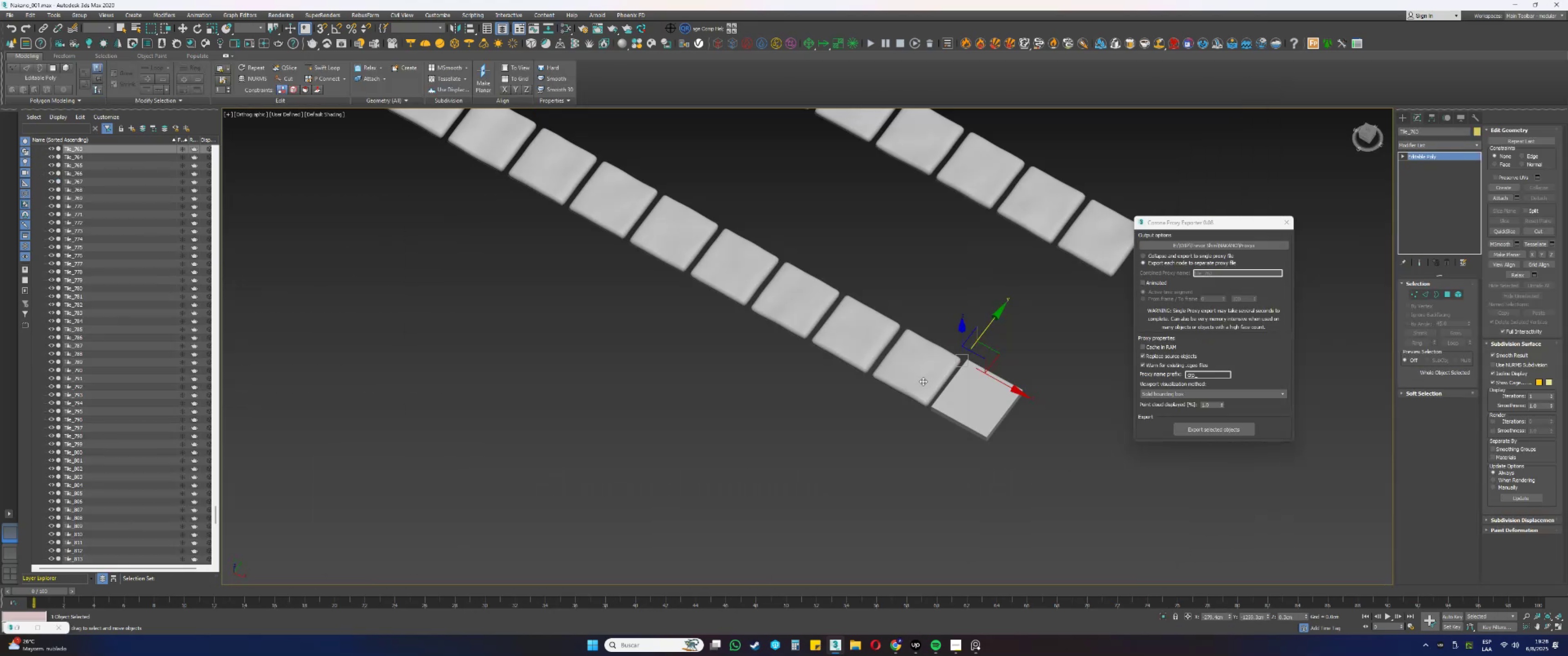 
left_click([923, 381])
 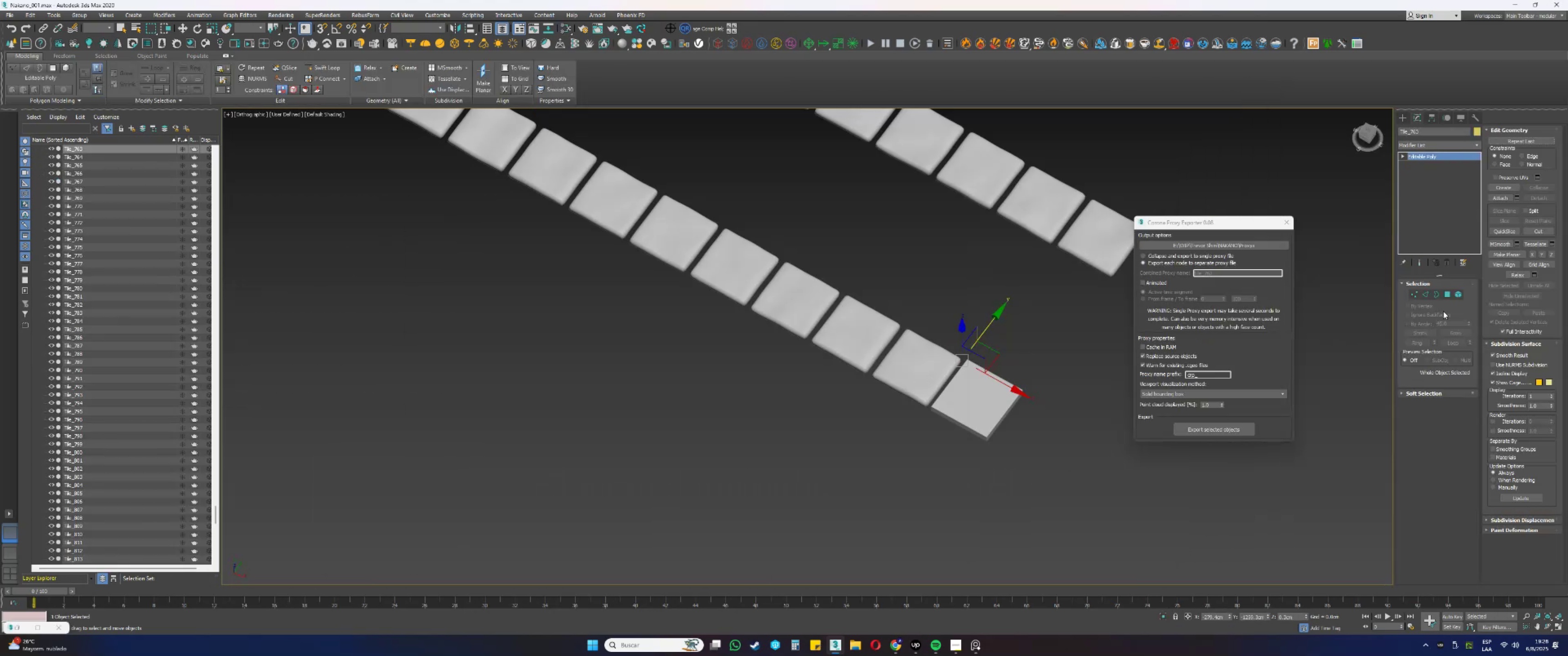 
left_click([1461, 292])
 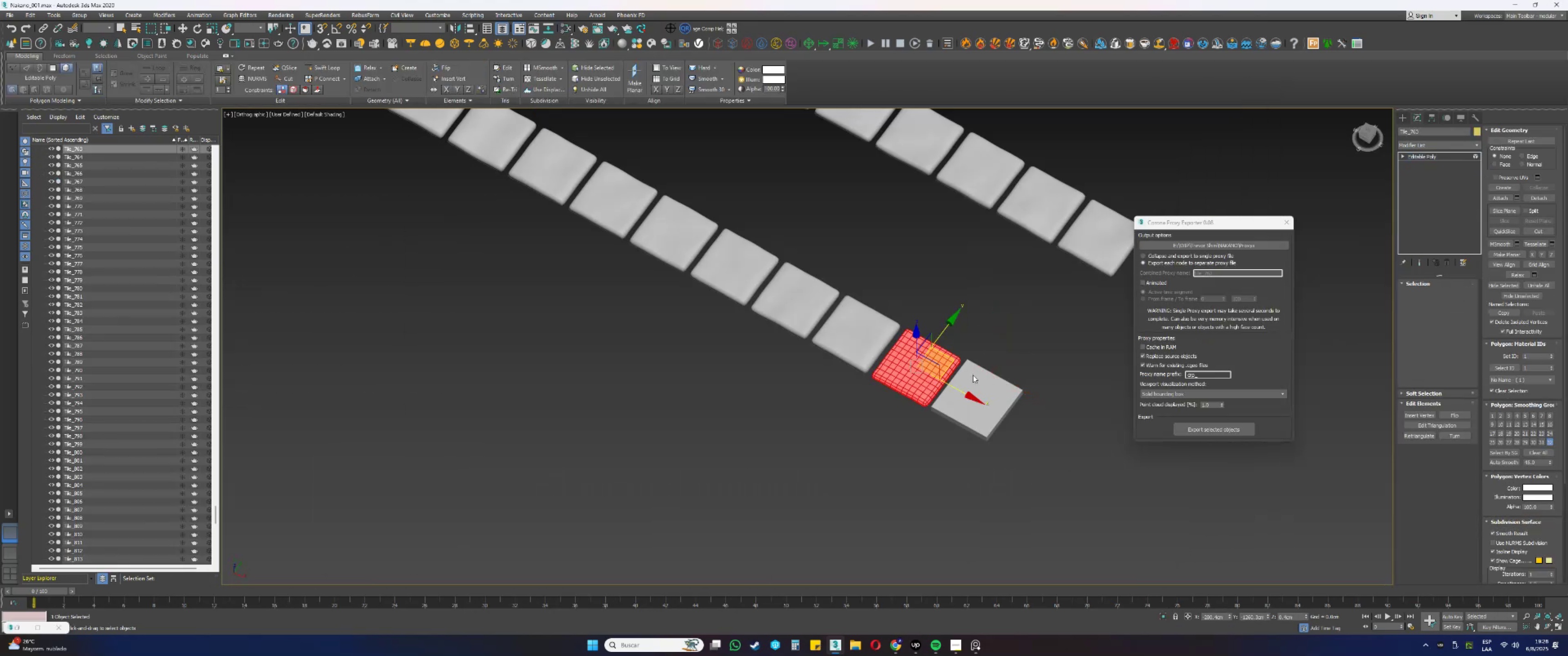 
left_click([945, 361])
 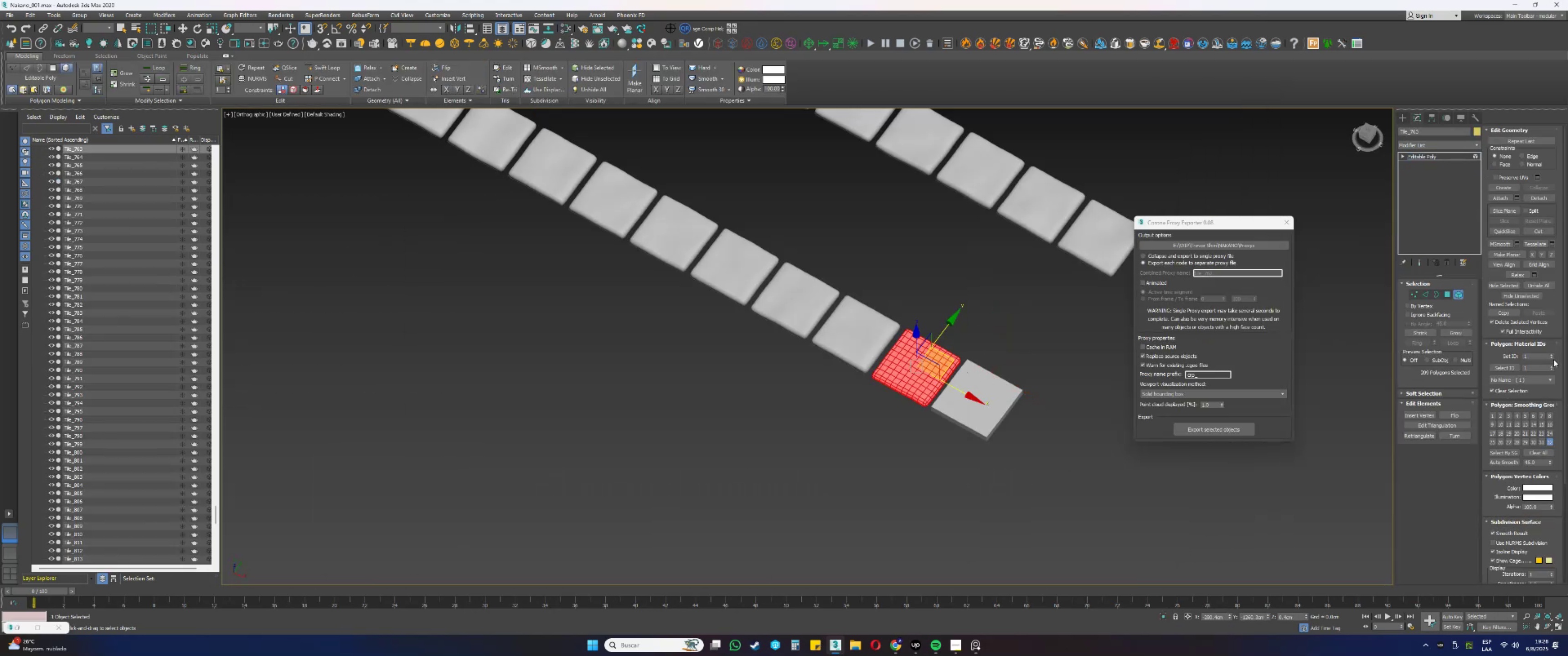 
left_click([1552, 354])
 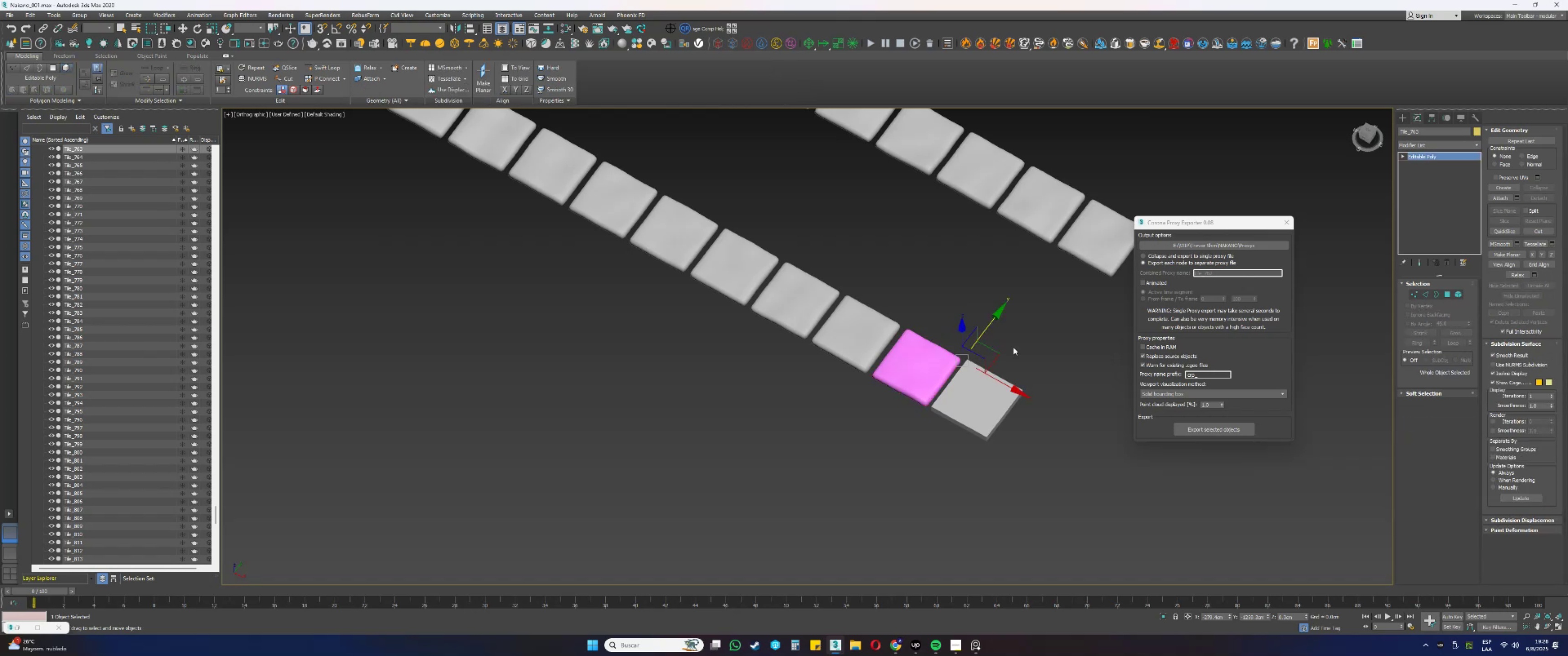 
left_click([870, 330])
 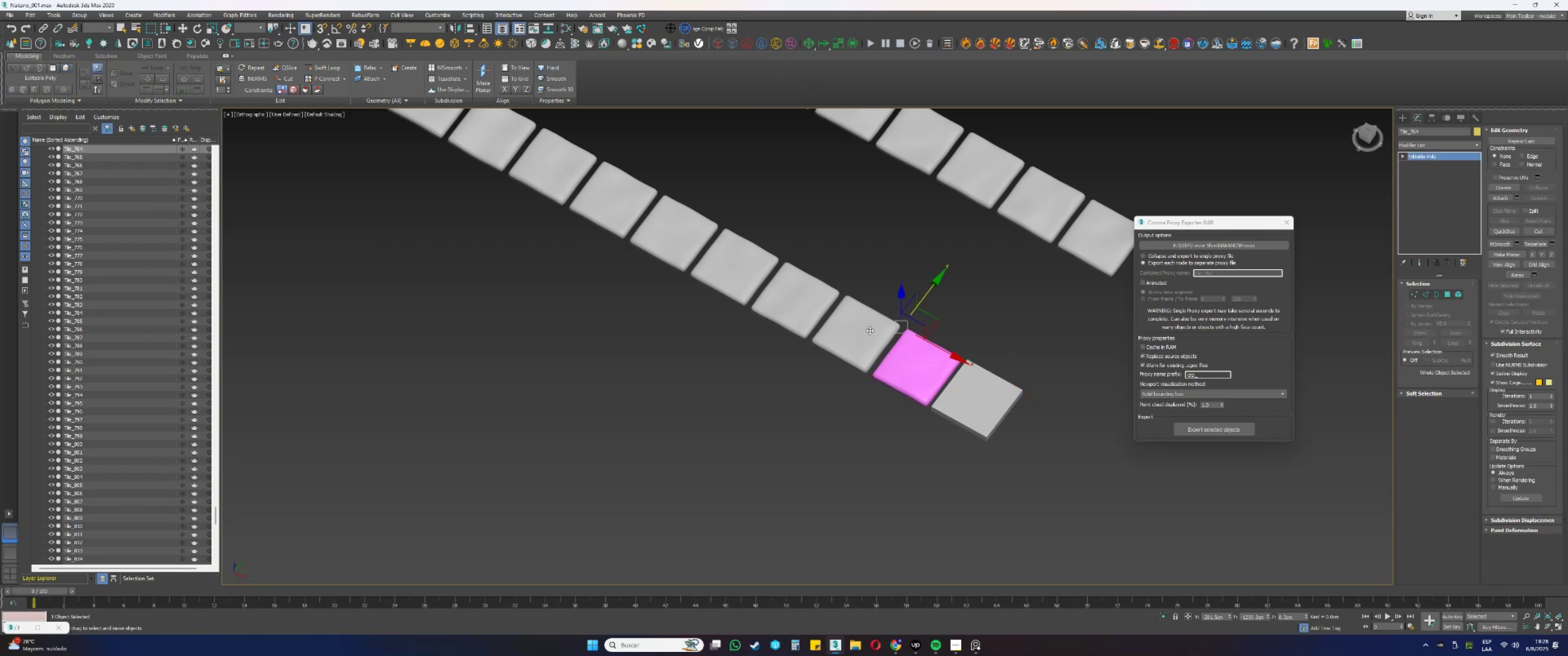 
key(5)
 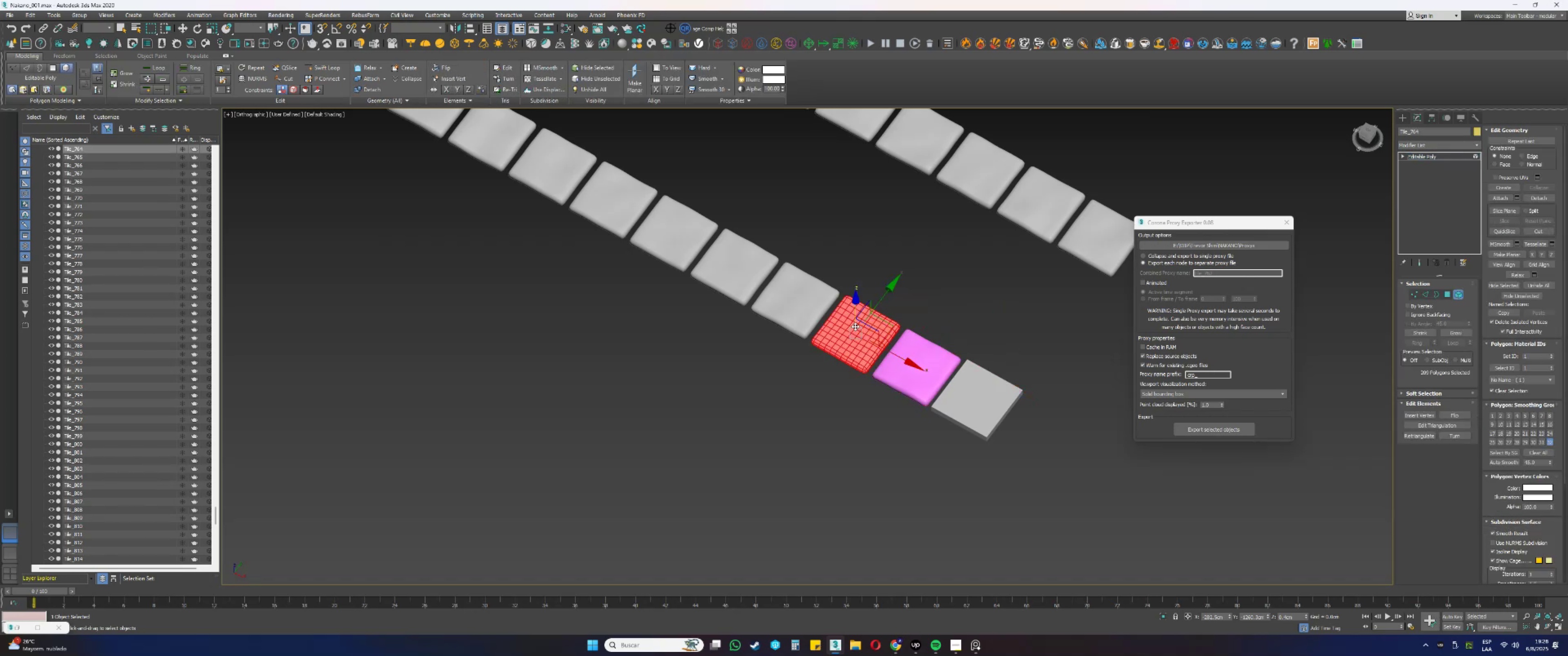 
left_click([855, 326])
 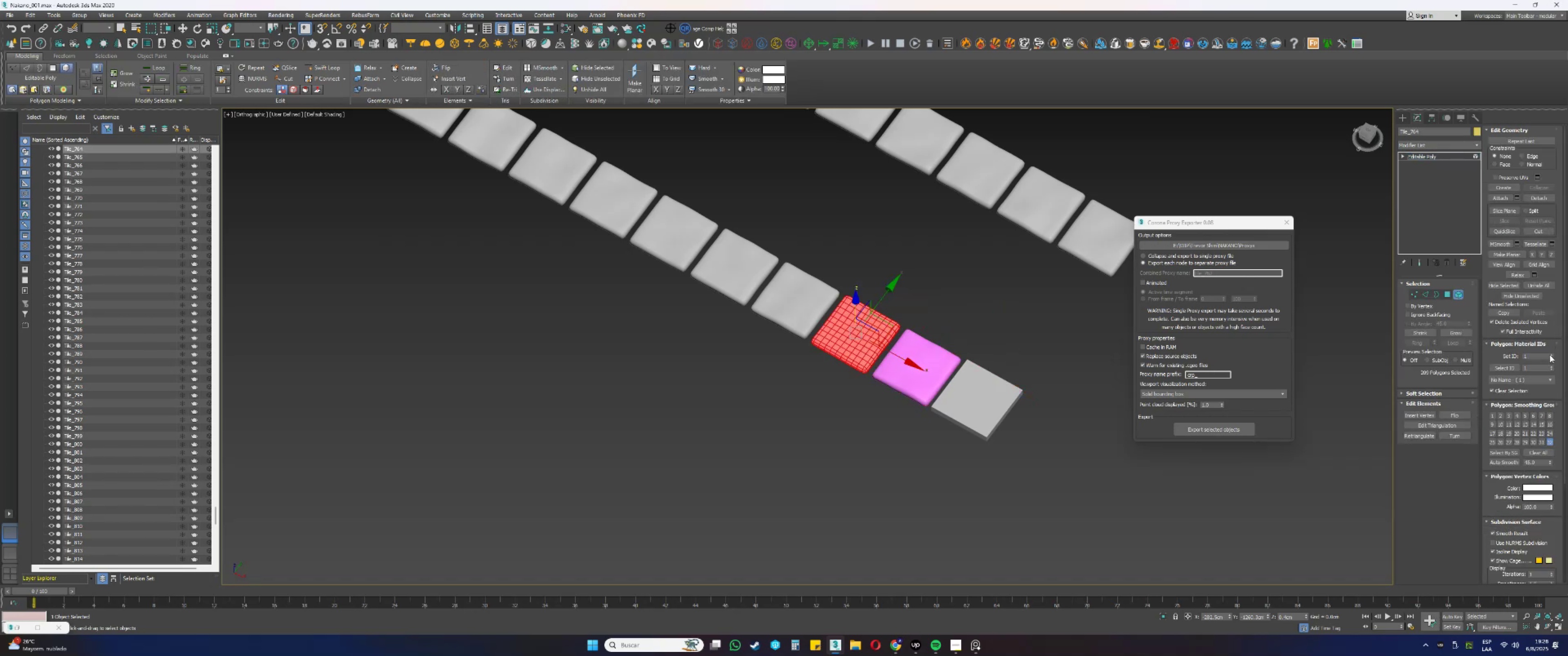 
double_click([1552, 354])
 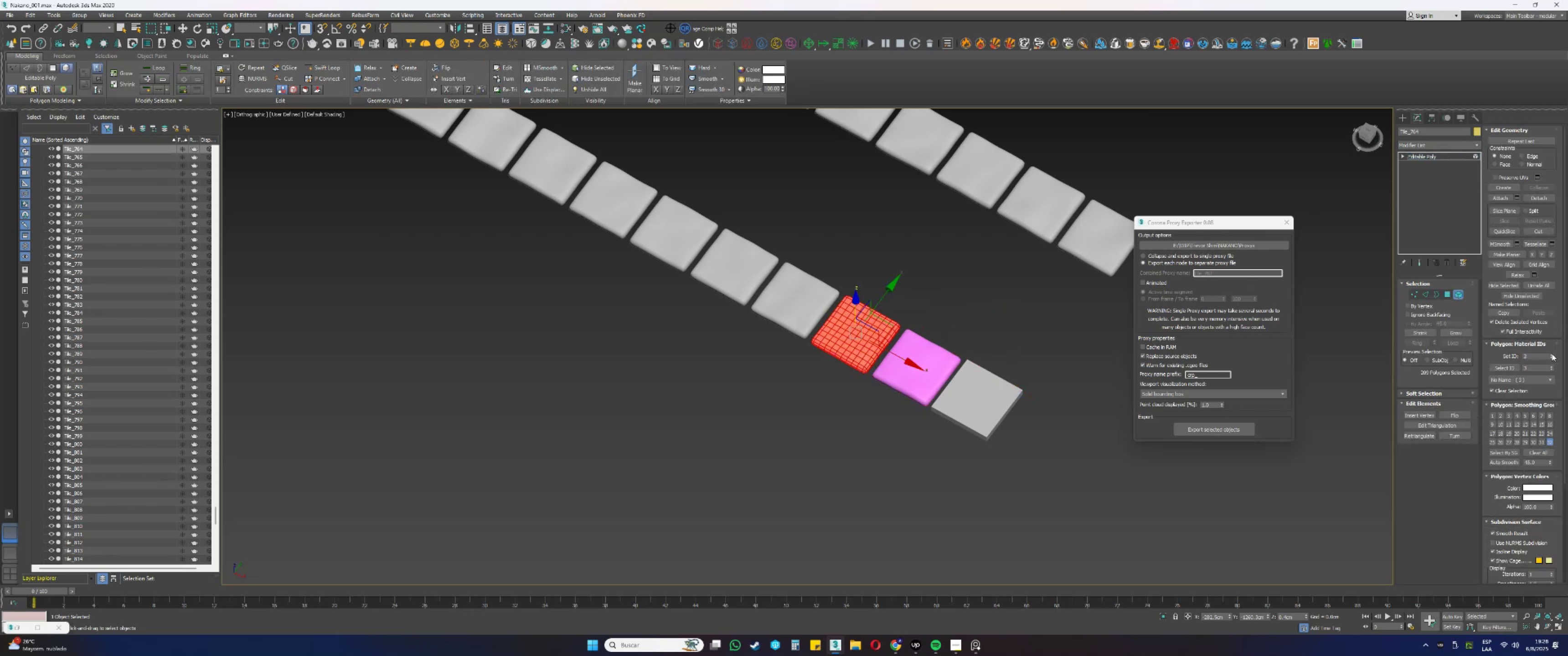 
key(5)
 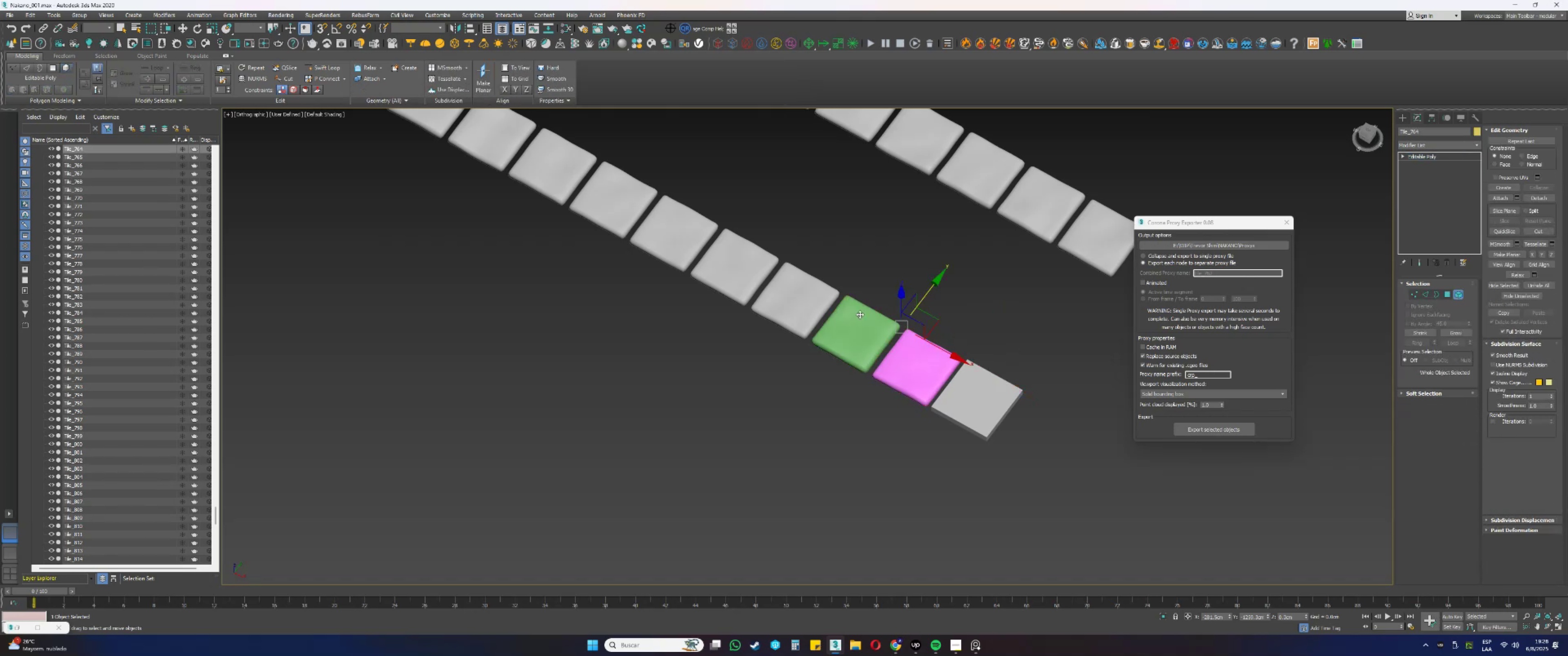 
left_click([791, 290])
 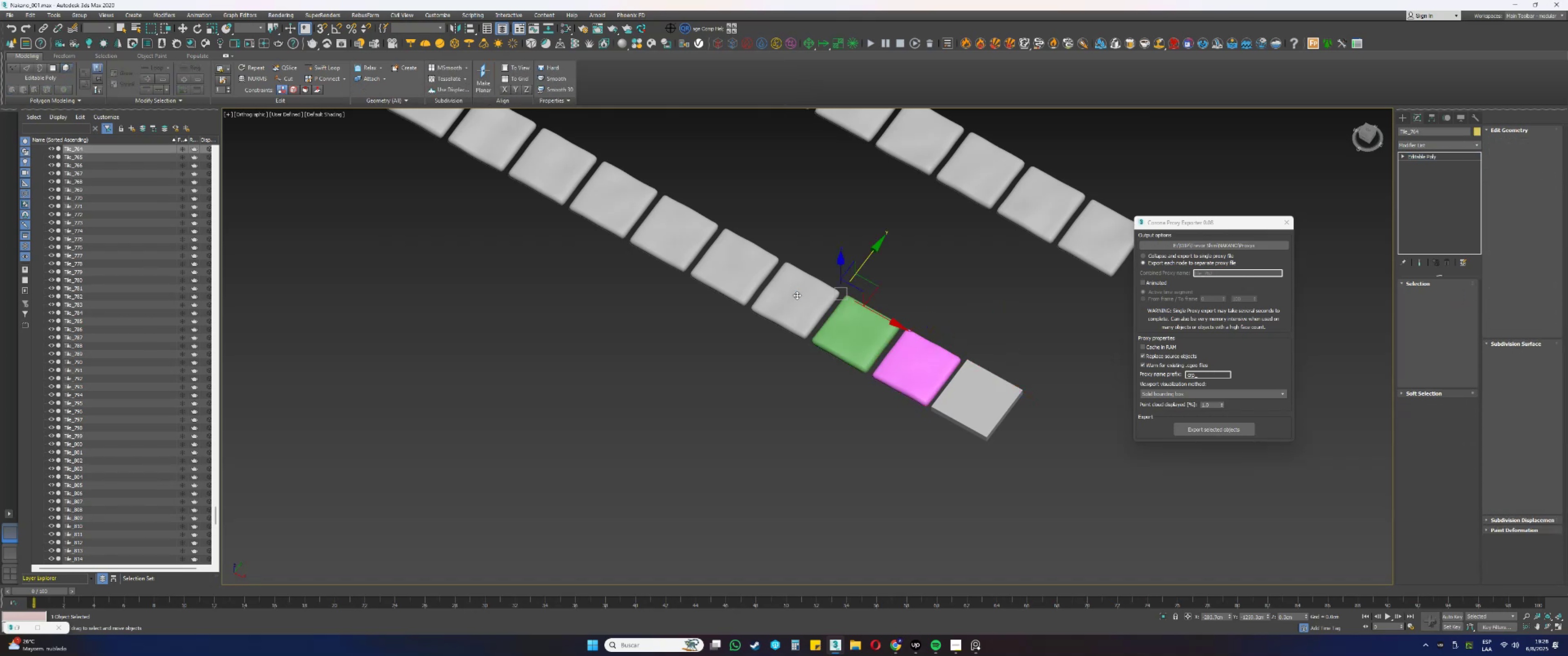 
key(5)
 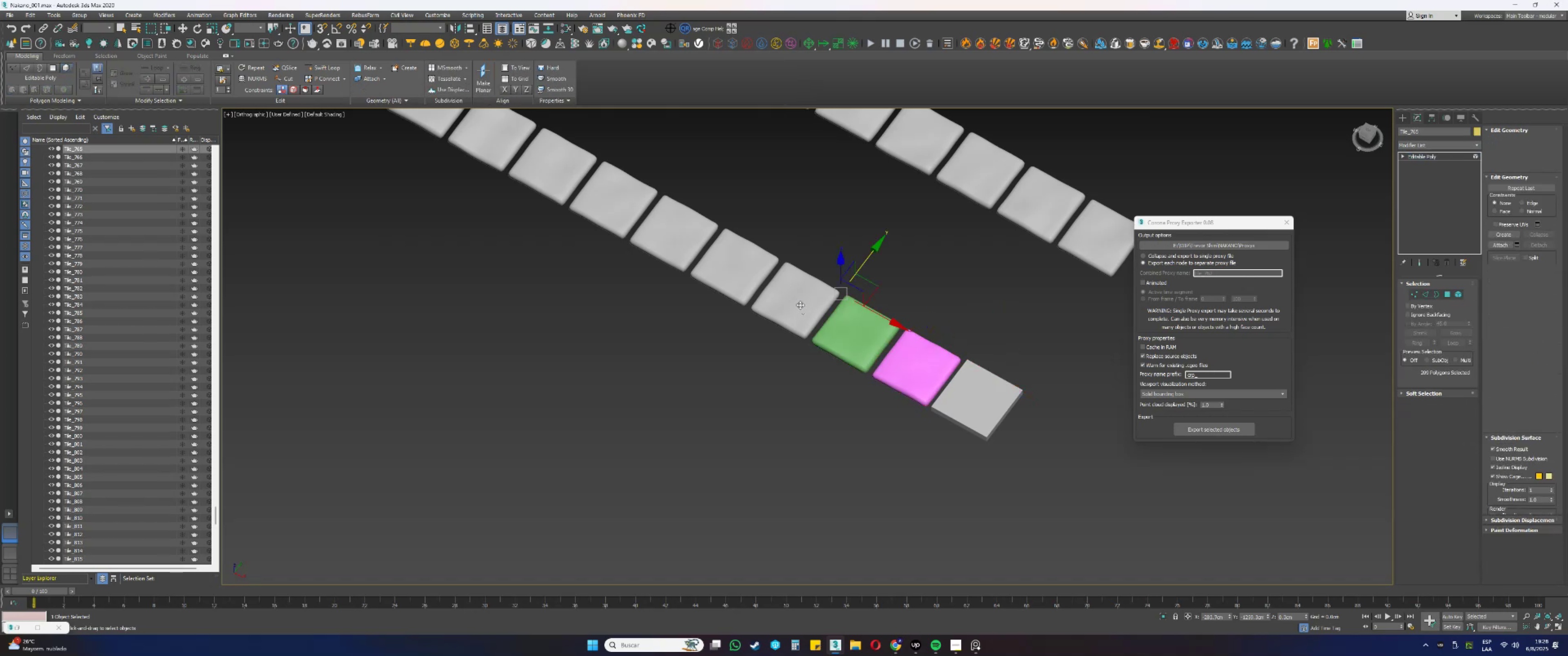 
left_click([797, 297])
 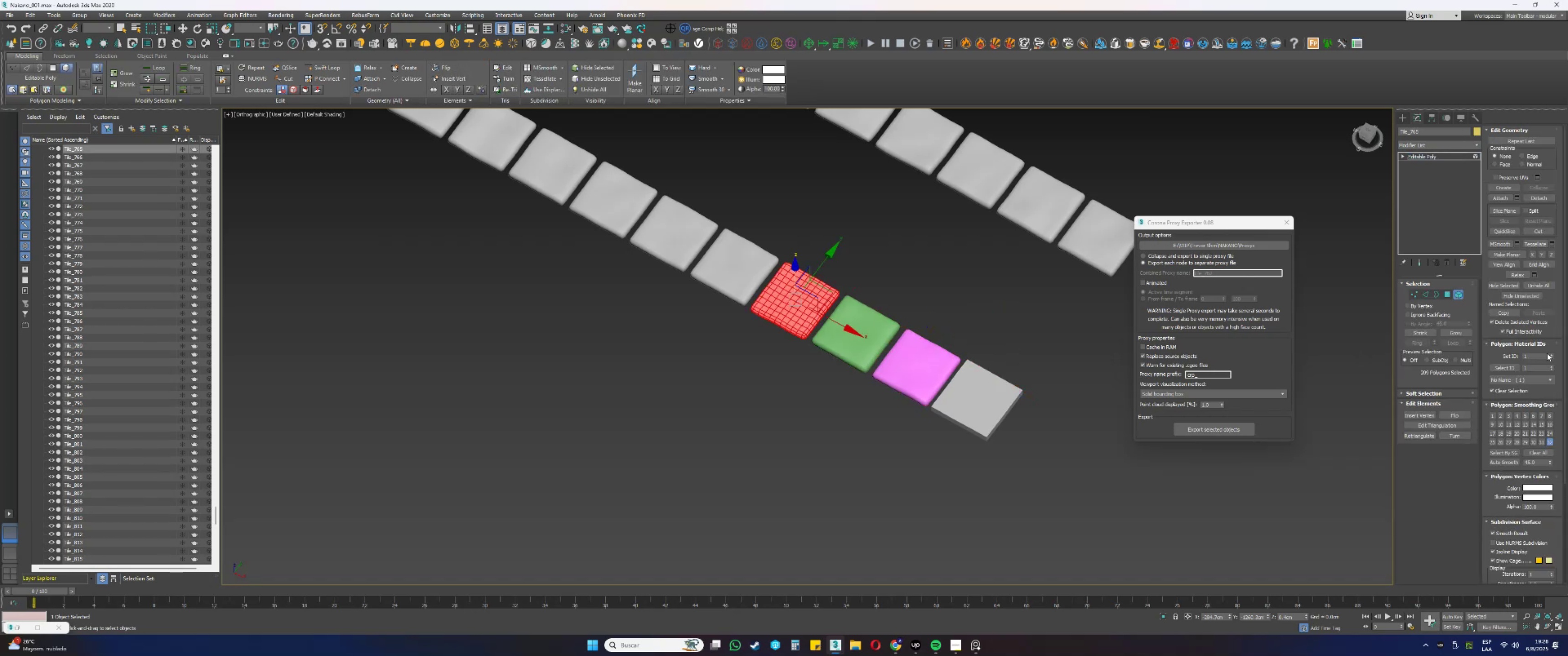 
double_click([1552, 353])
 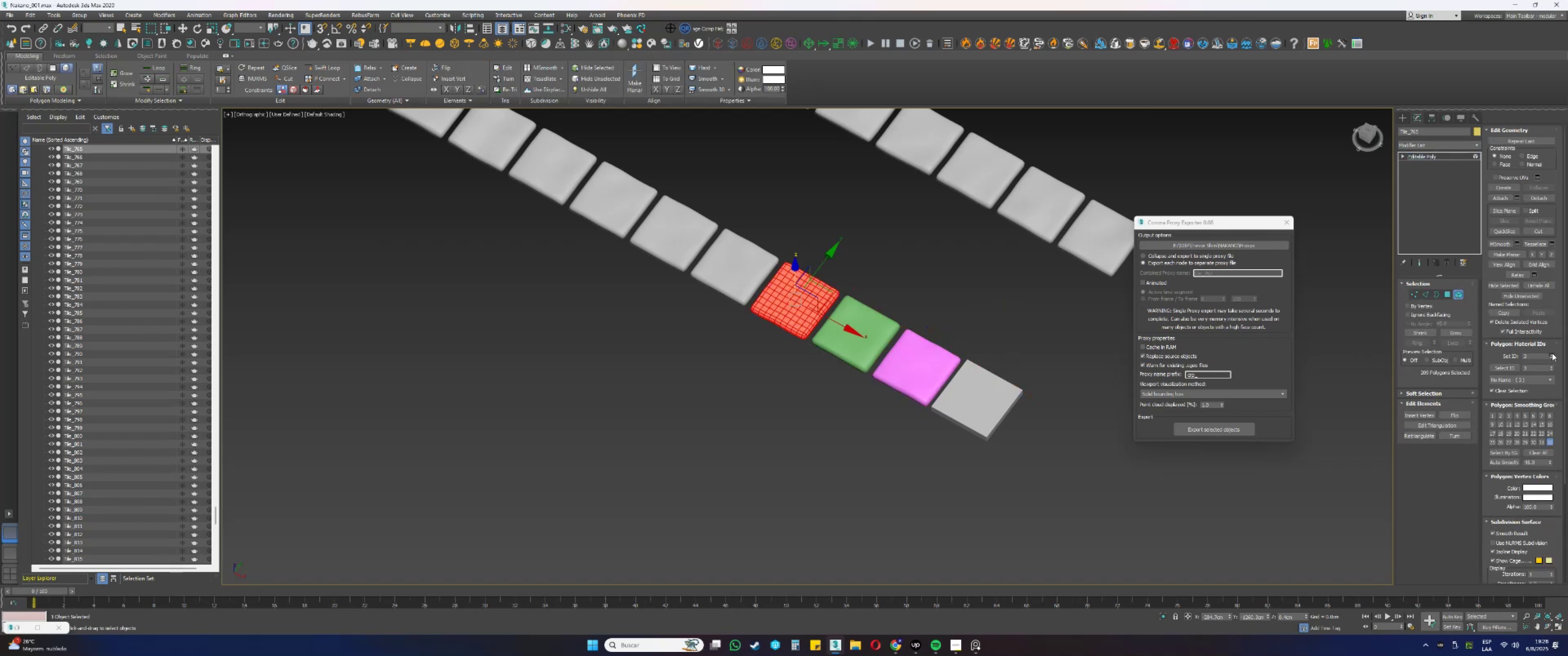 
triple_click([1552, 353])
 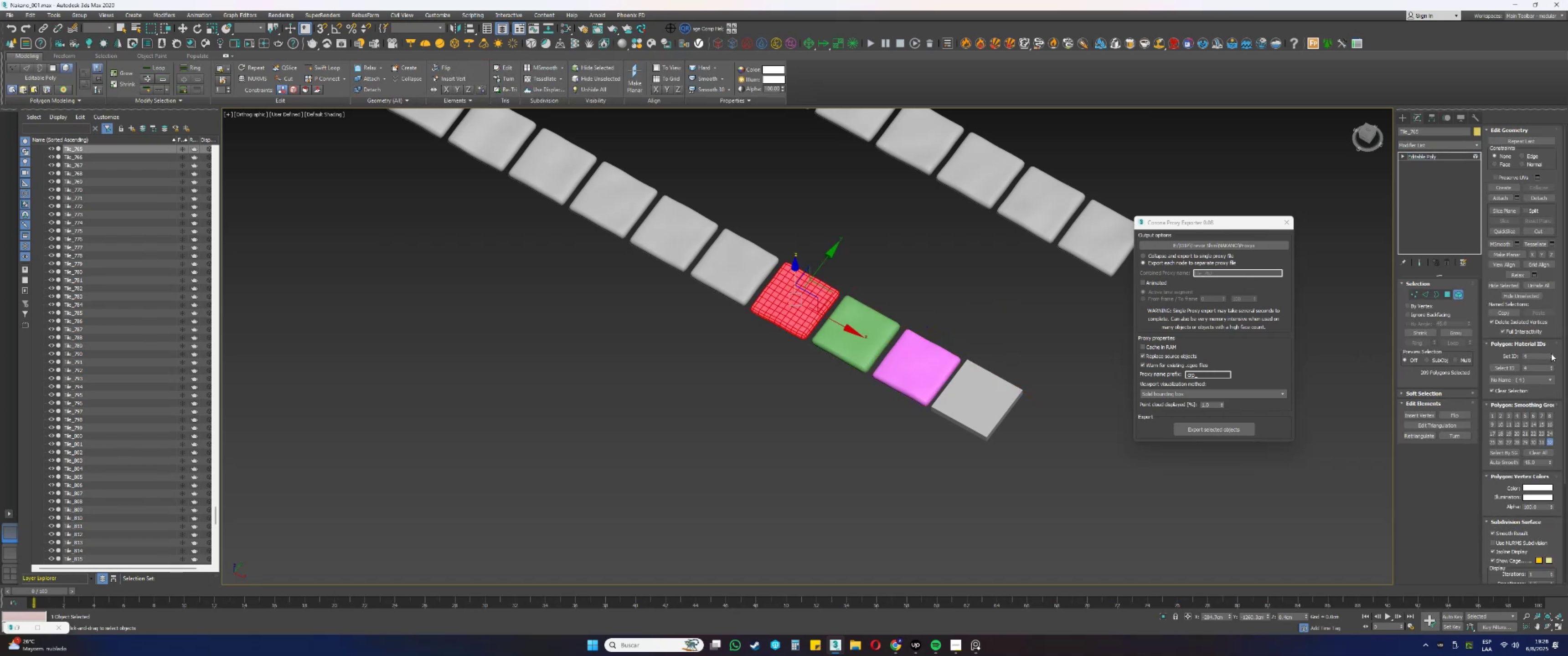 
key(5)
 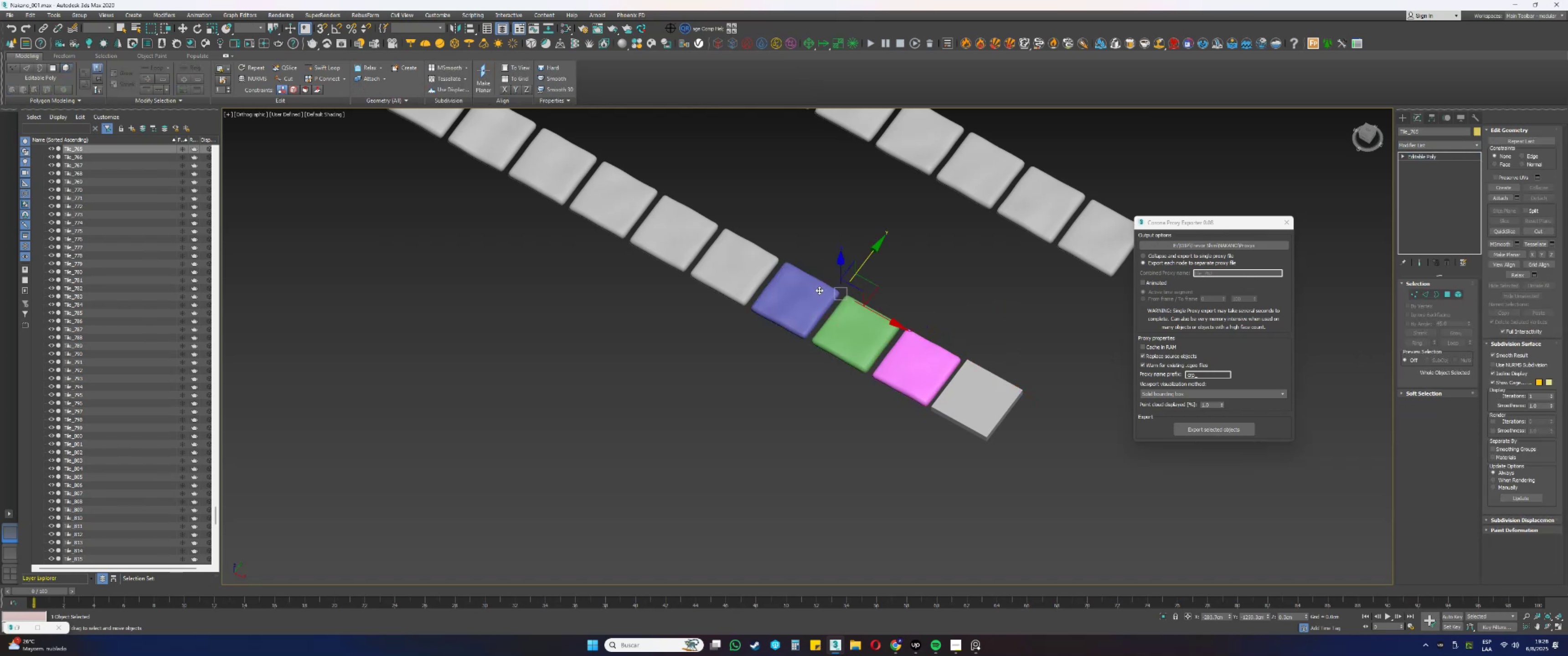 
left_click([763, 263])
 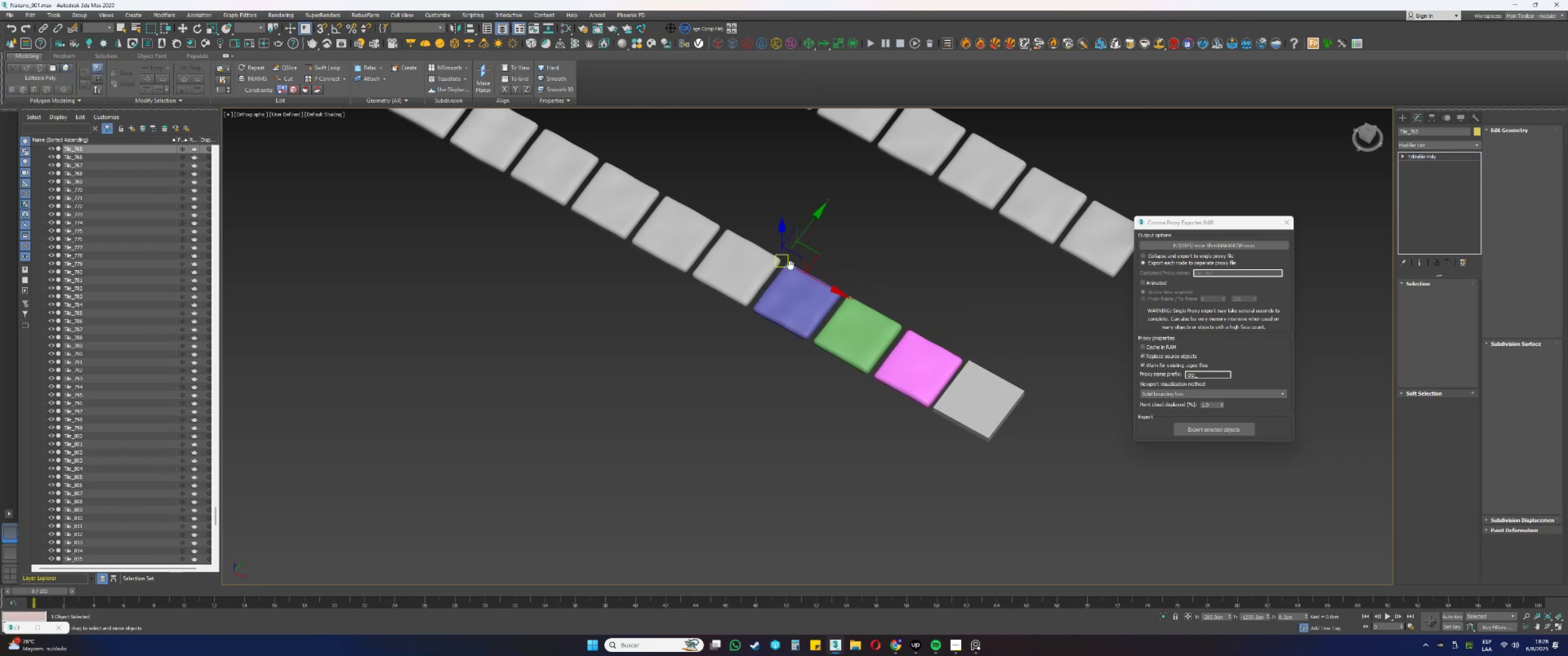 
key(5)
 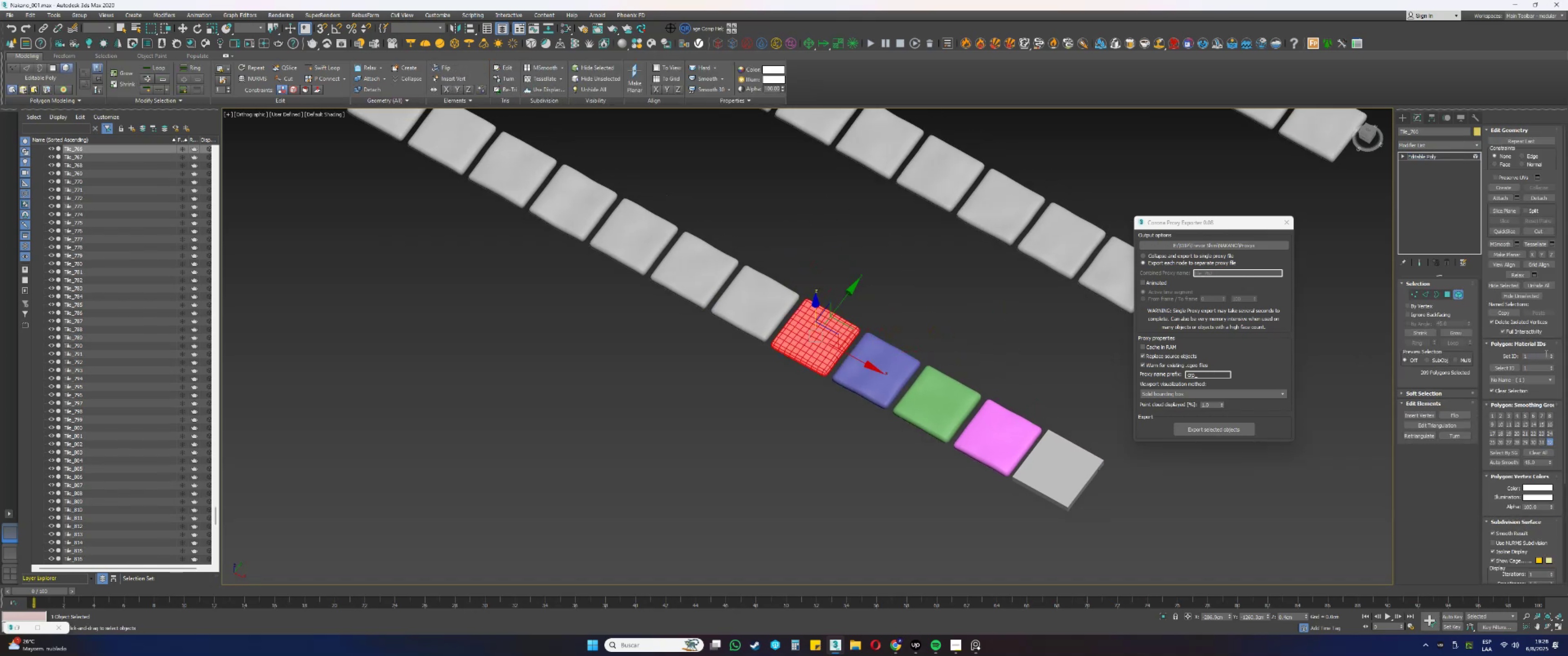 
double_click([1550, 354])
 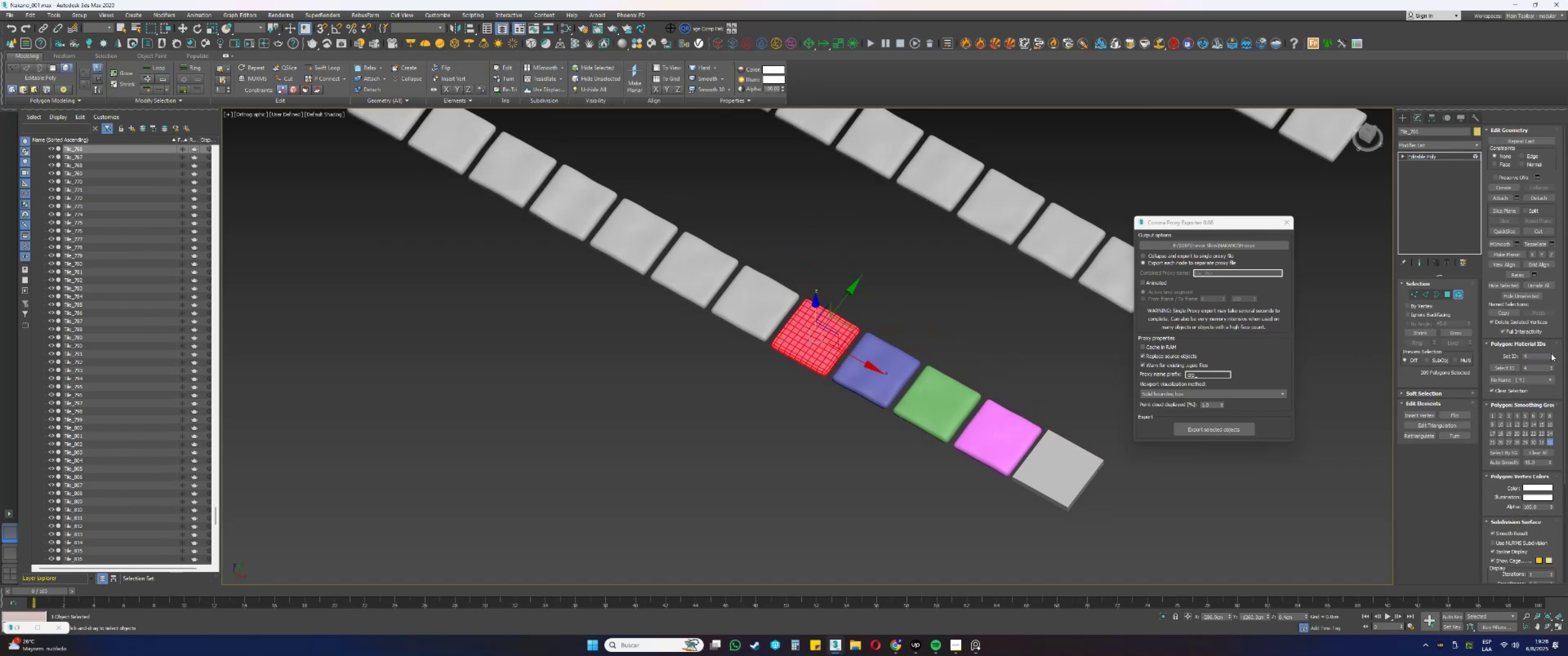 
triple_click([1551, 354])
 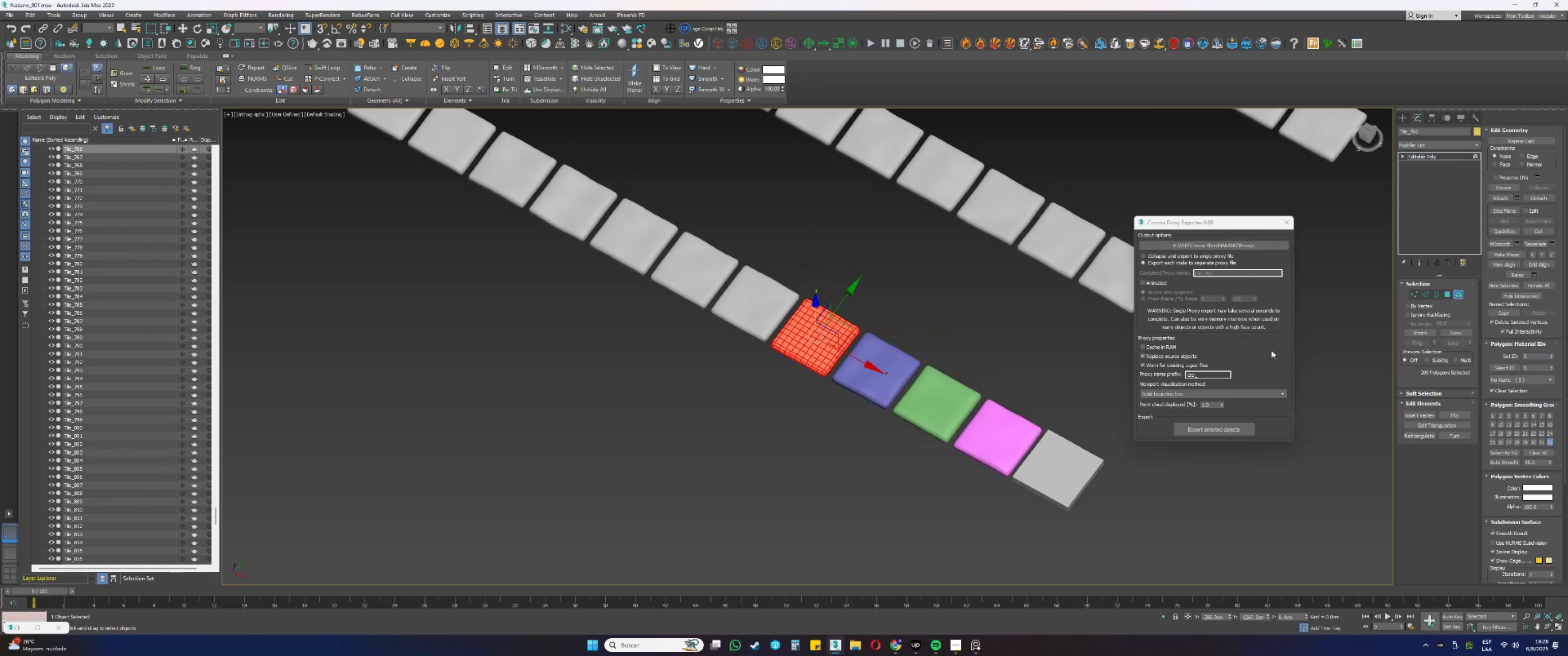 
key(Alt+AltLeft)
 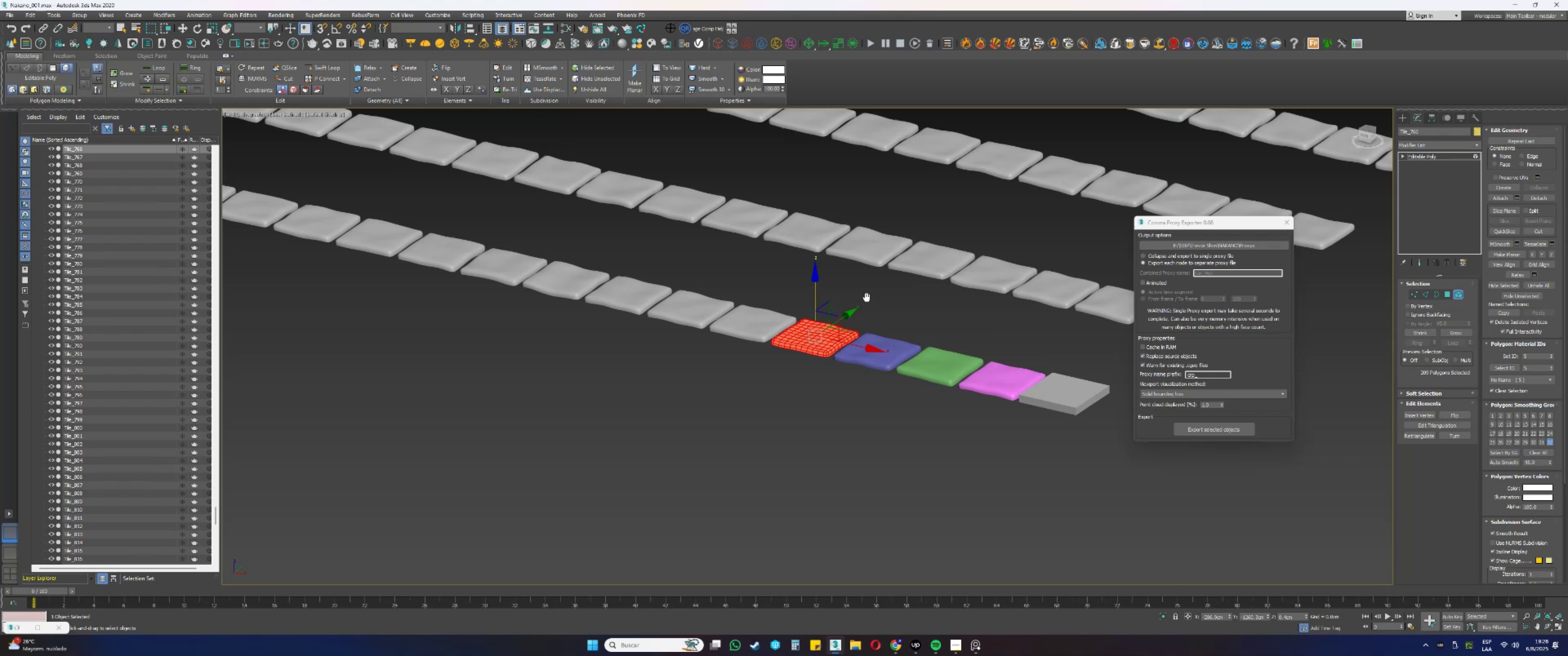 
scroll: coordinate [825, 350], scroll_direction: down, amount: 1.0
 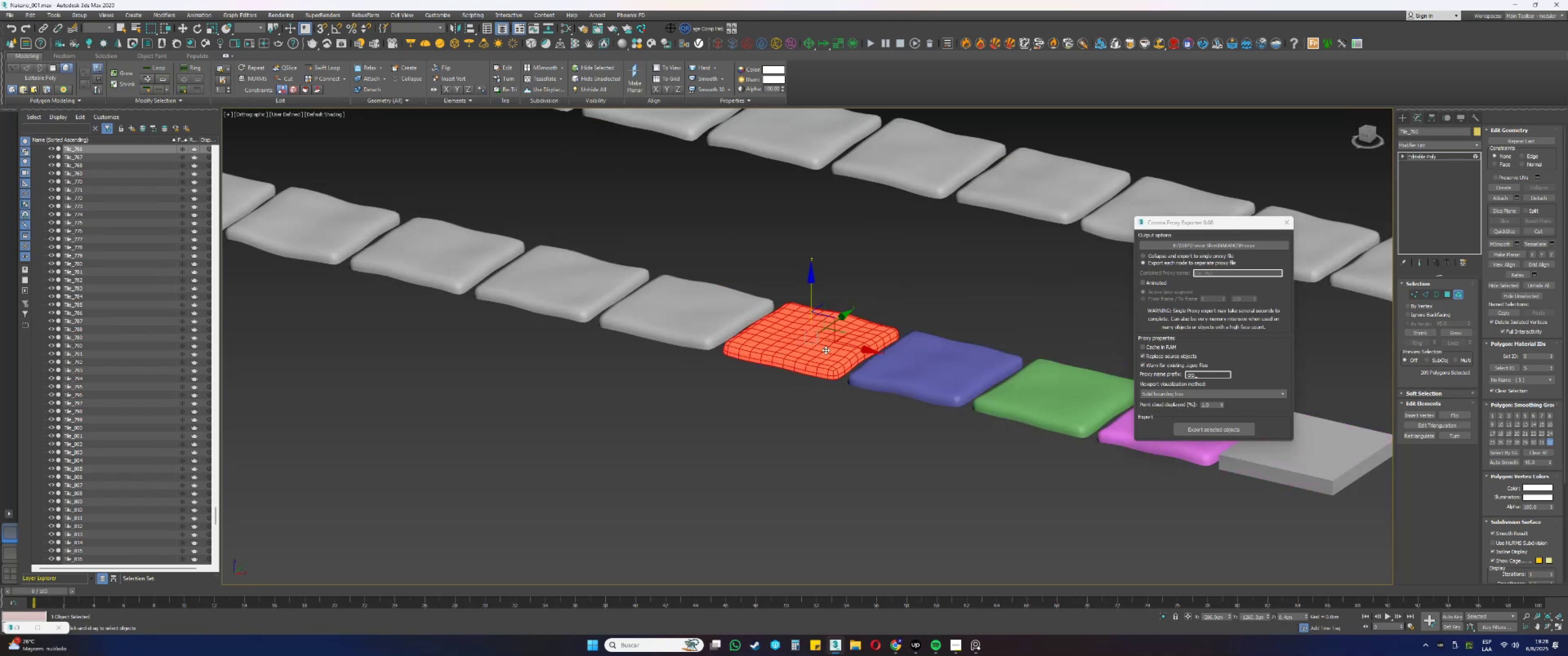 
hold_key(key=AltLeft, duration=0.31)
 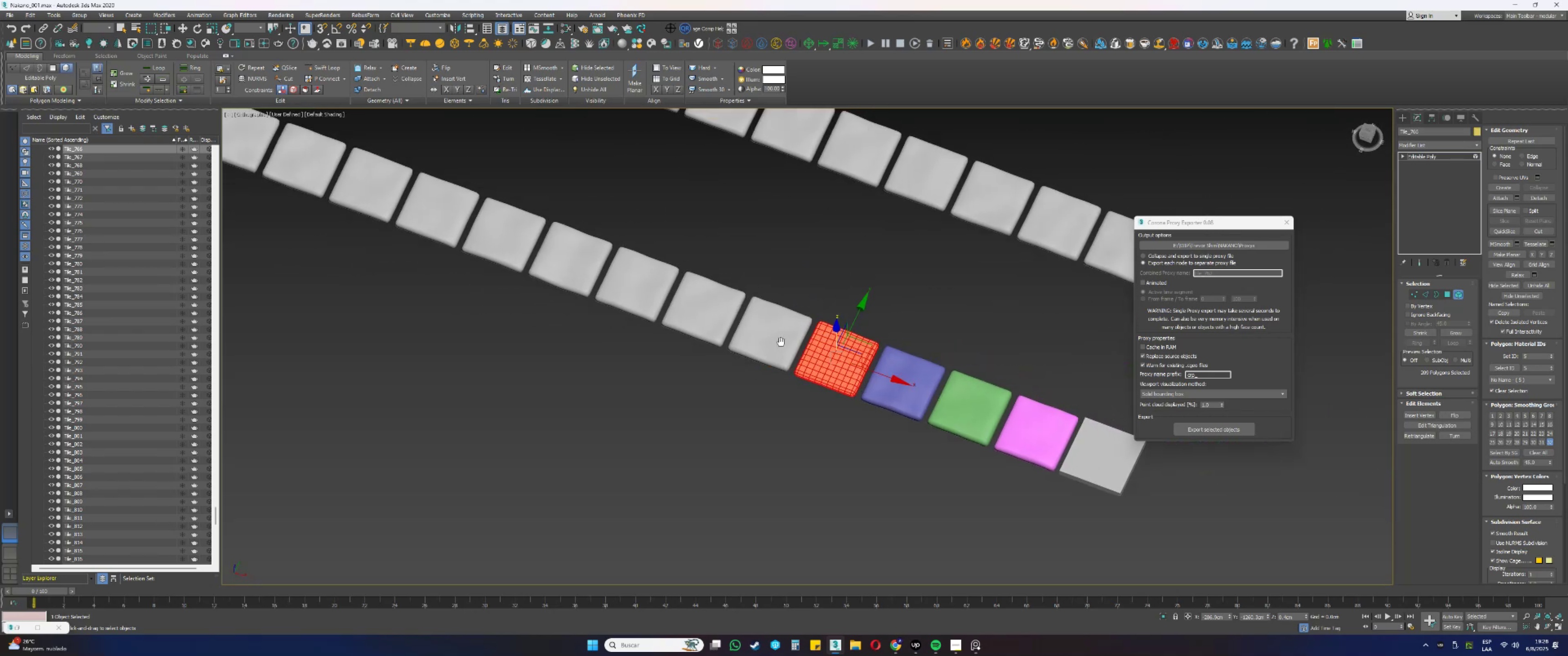 
key(5)
 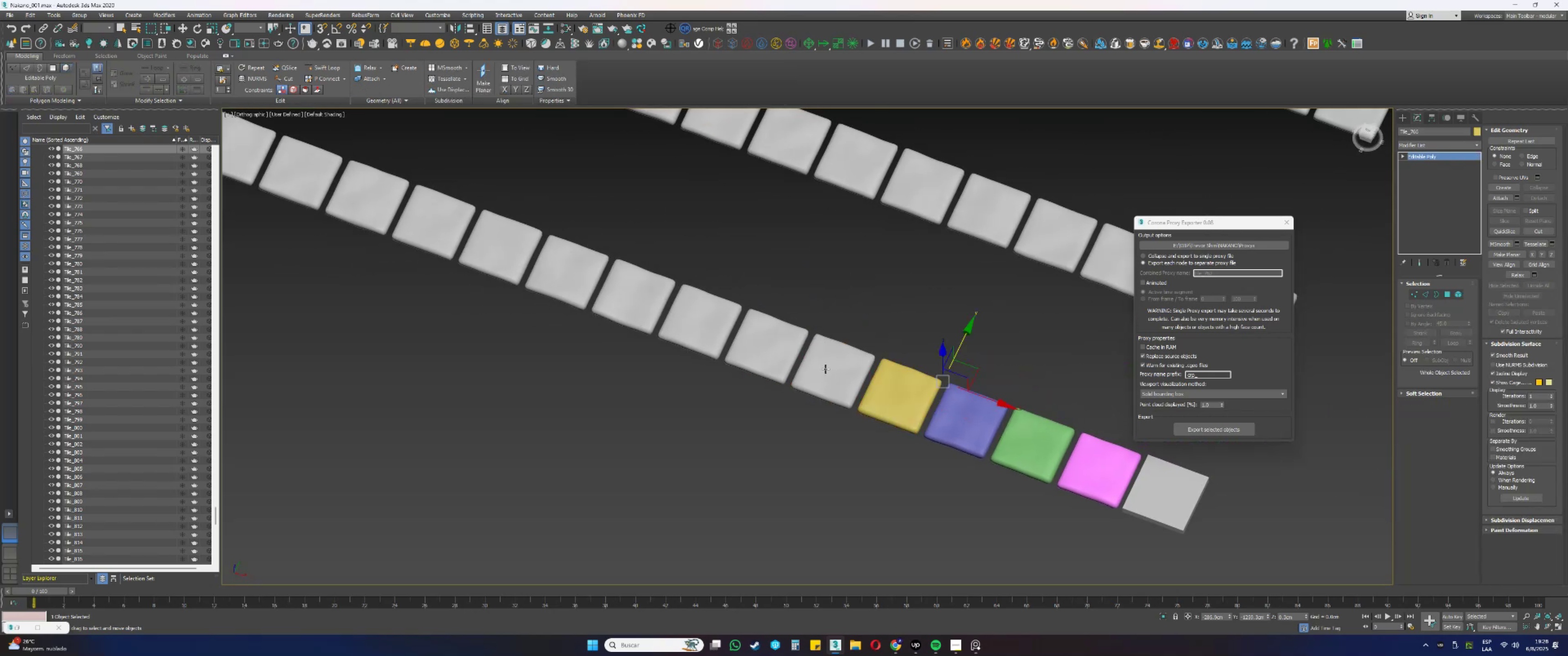 
left_click([825, 369])
 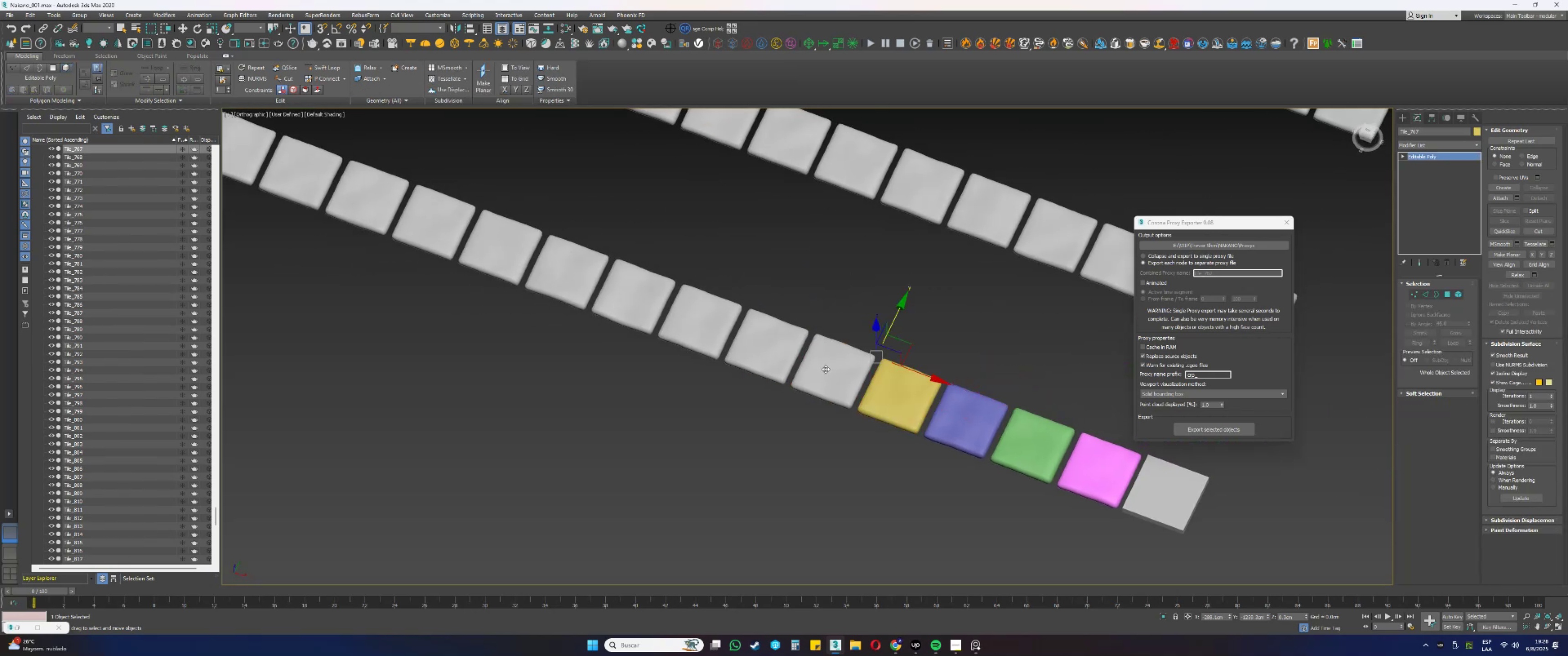 
key(5)
 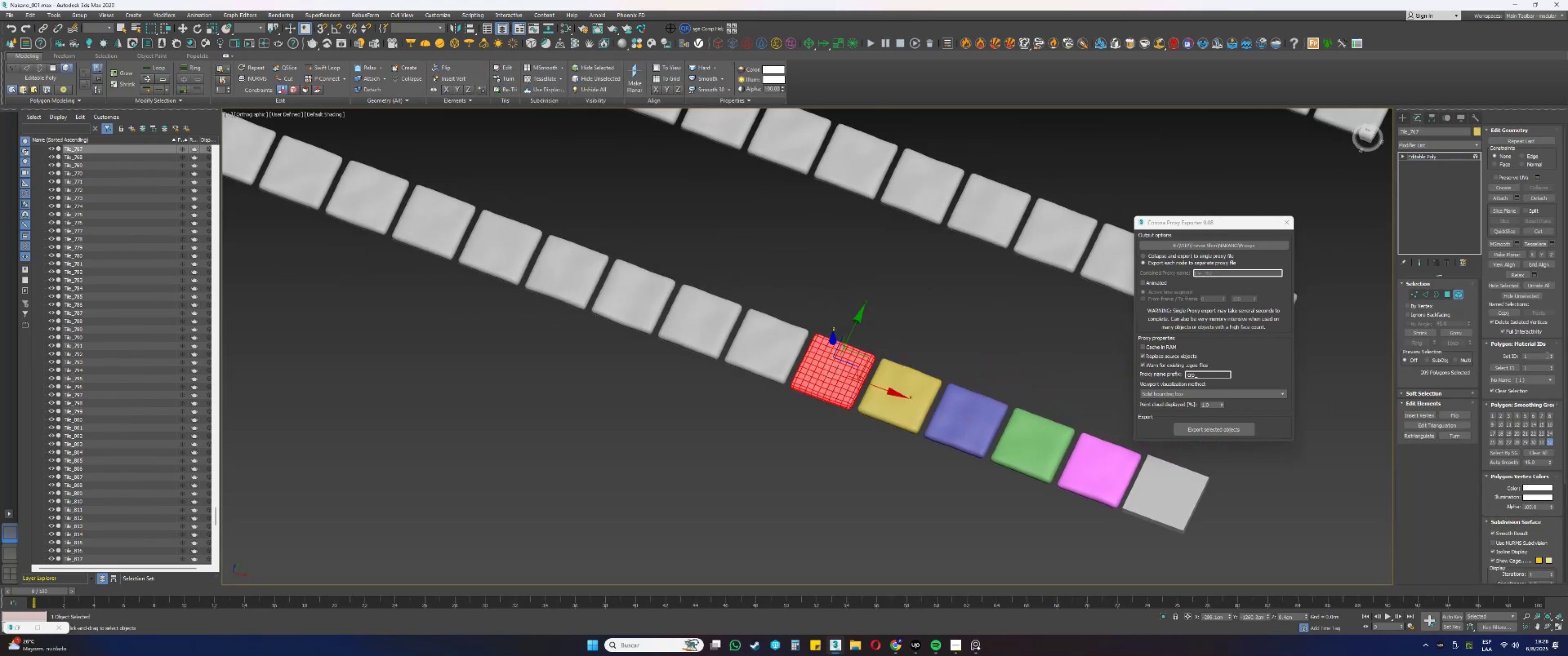 
double_click([1552, 355])
 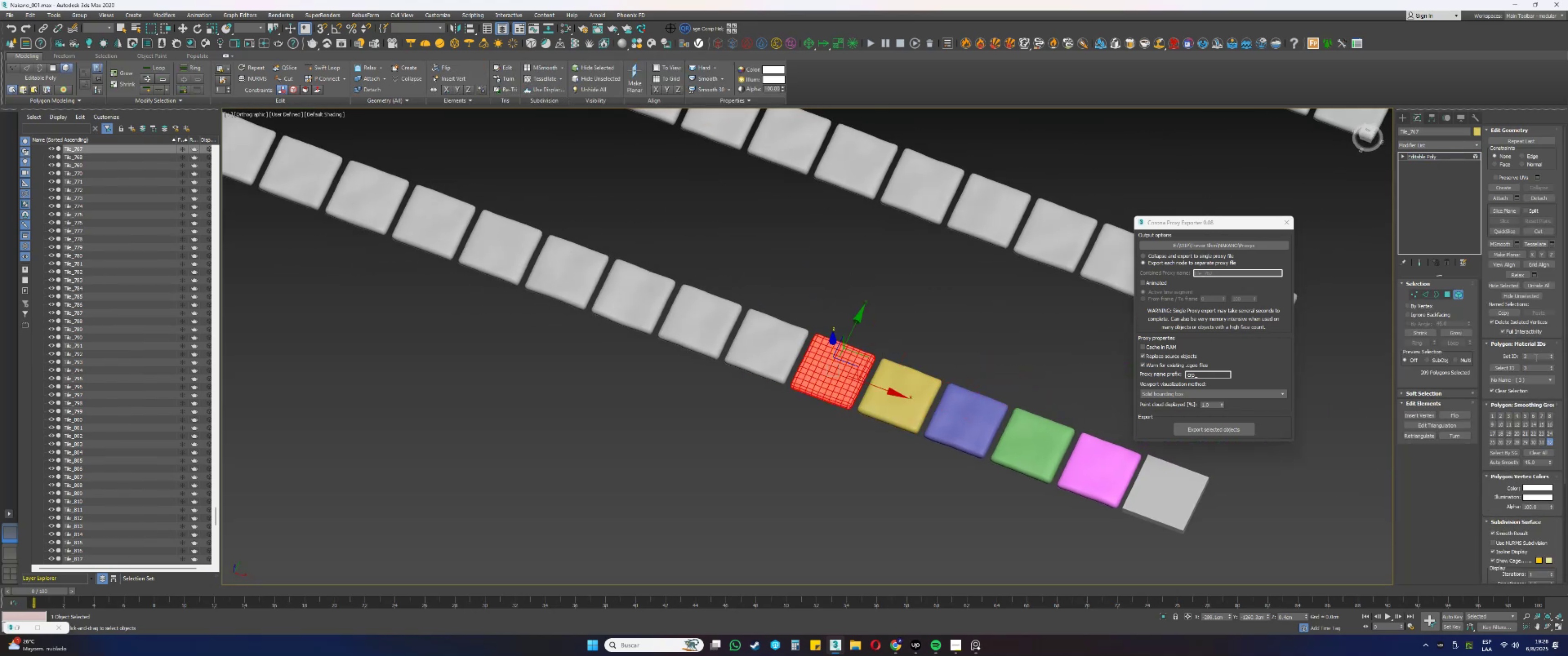 
key(5)
 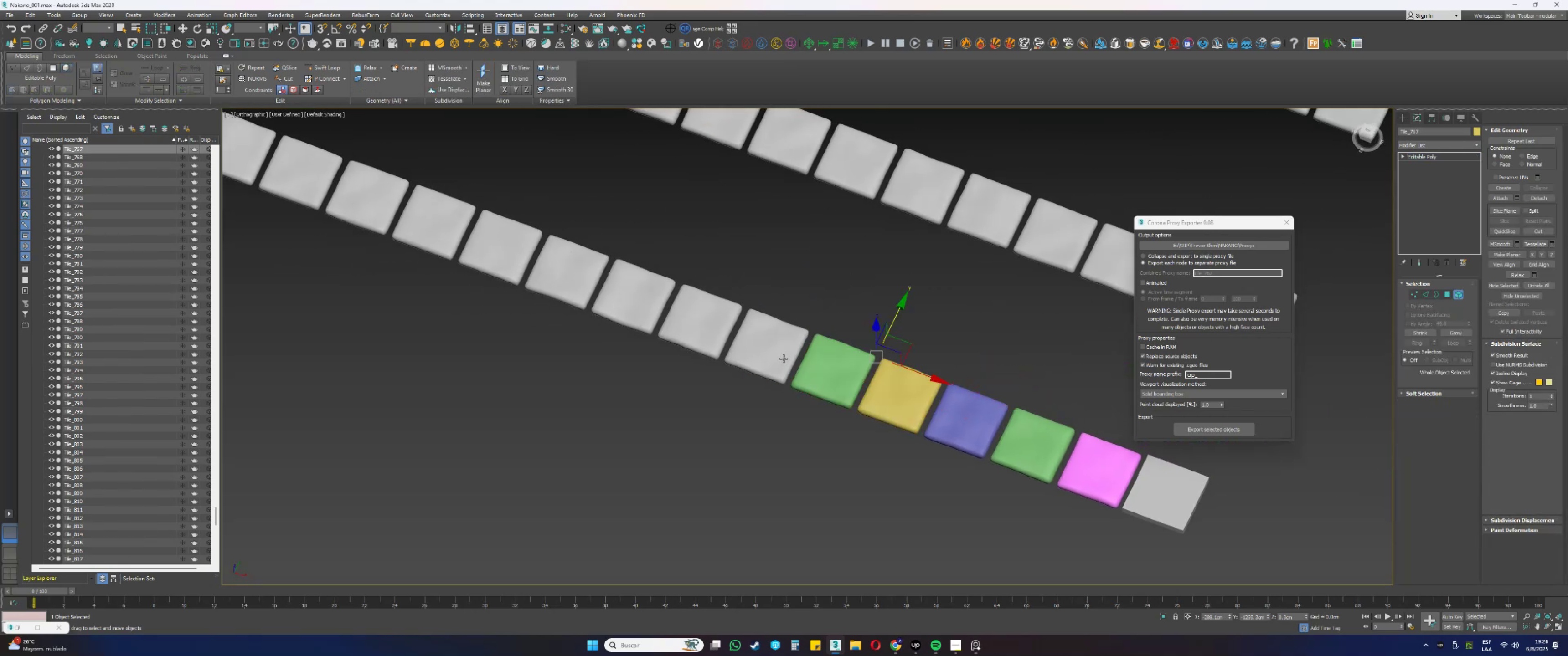 
left_click([768, 347])
 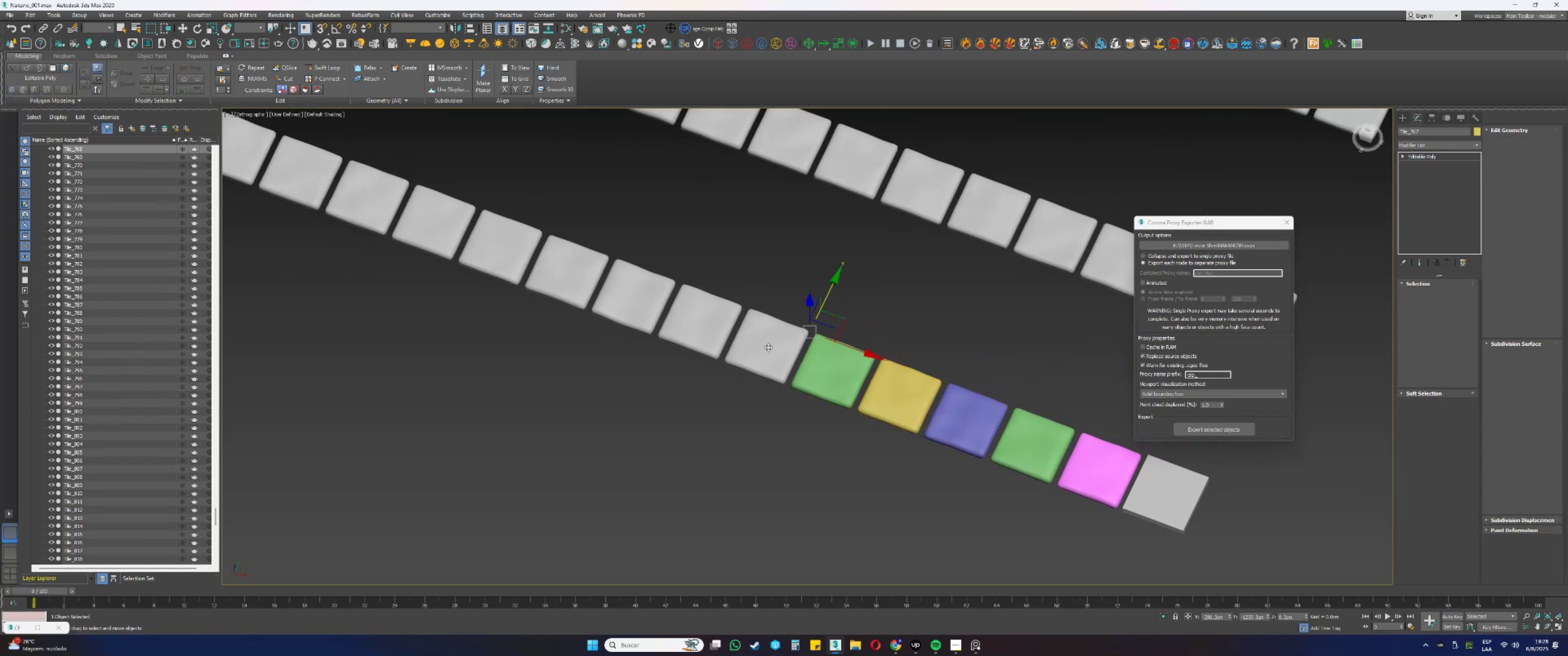 
key(5)
 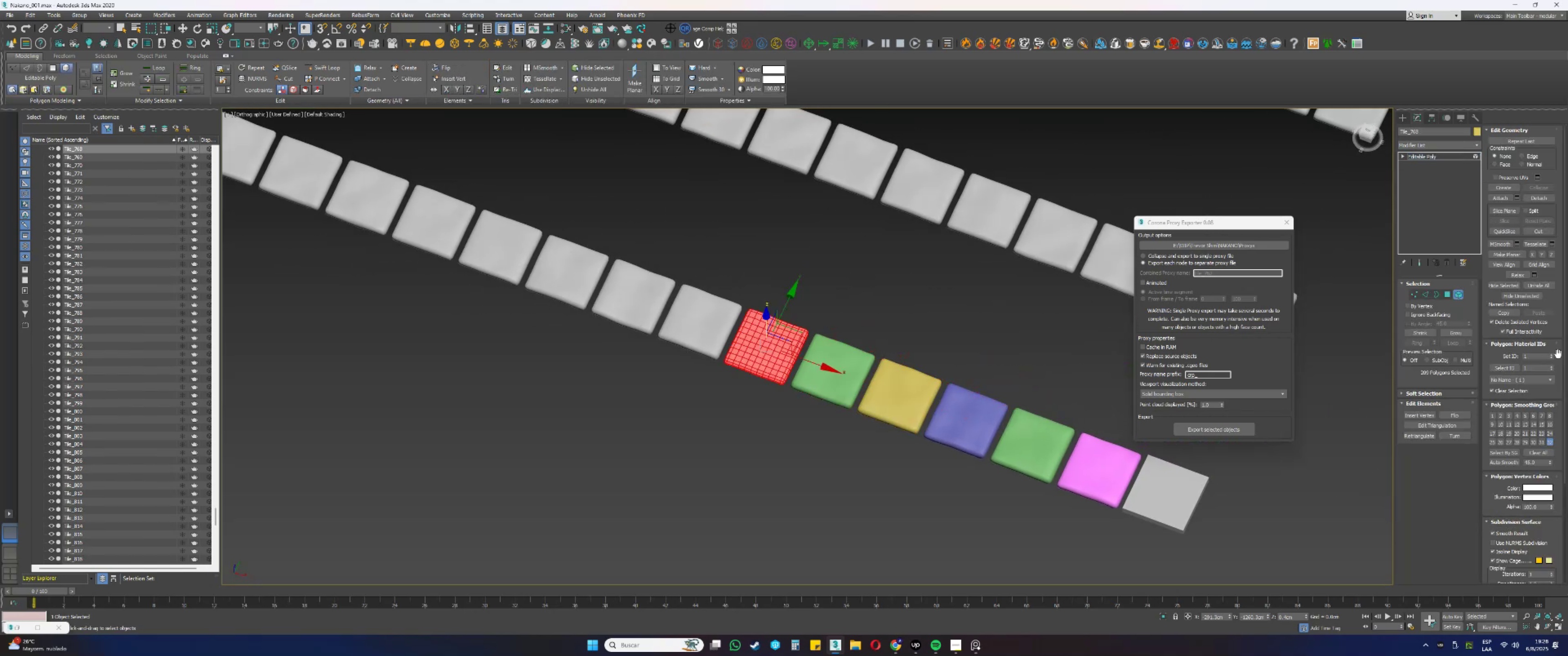 
double_click([1553, 354])
 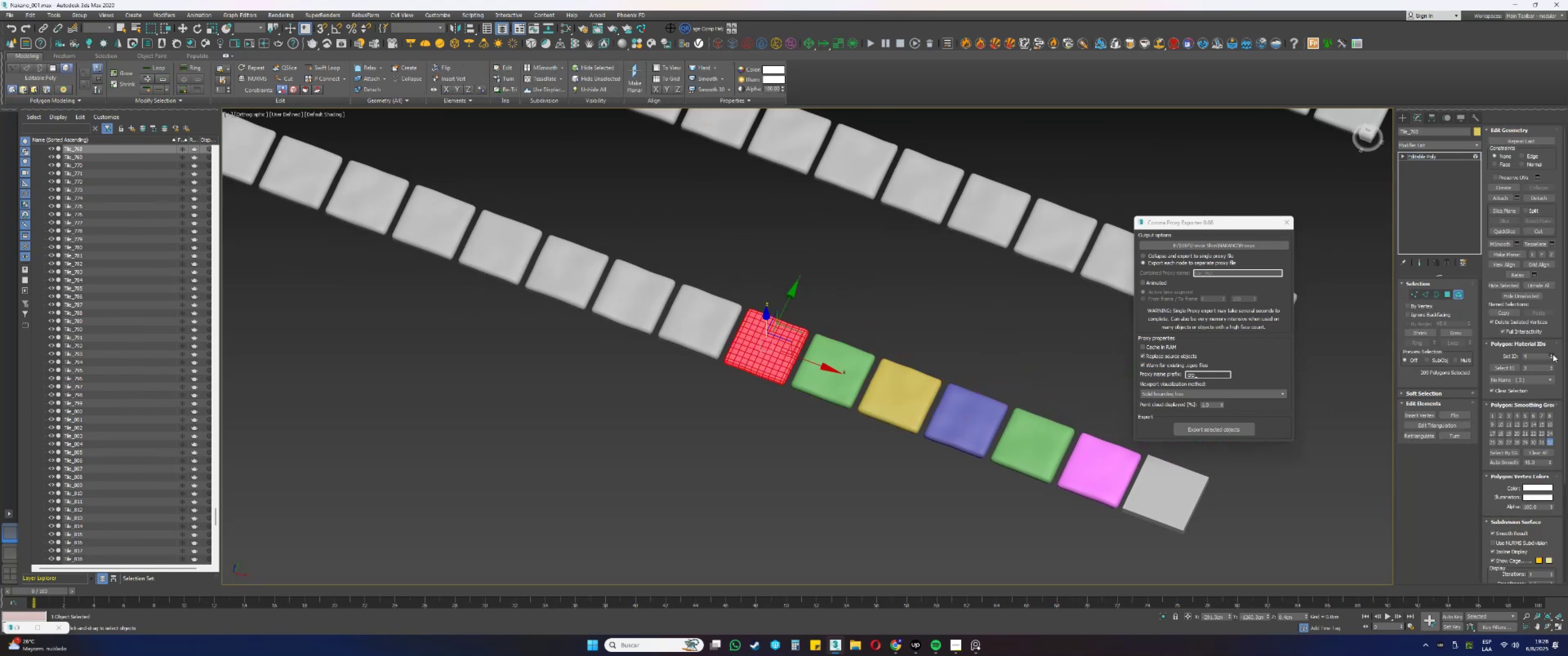 
key(5)
 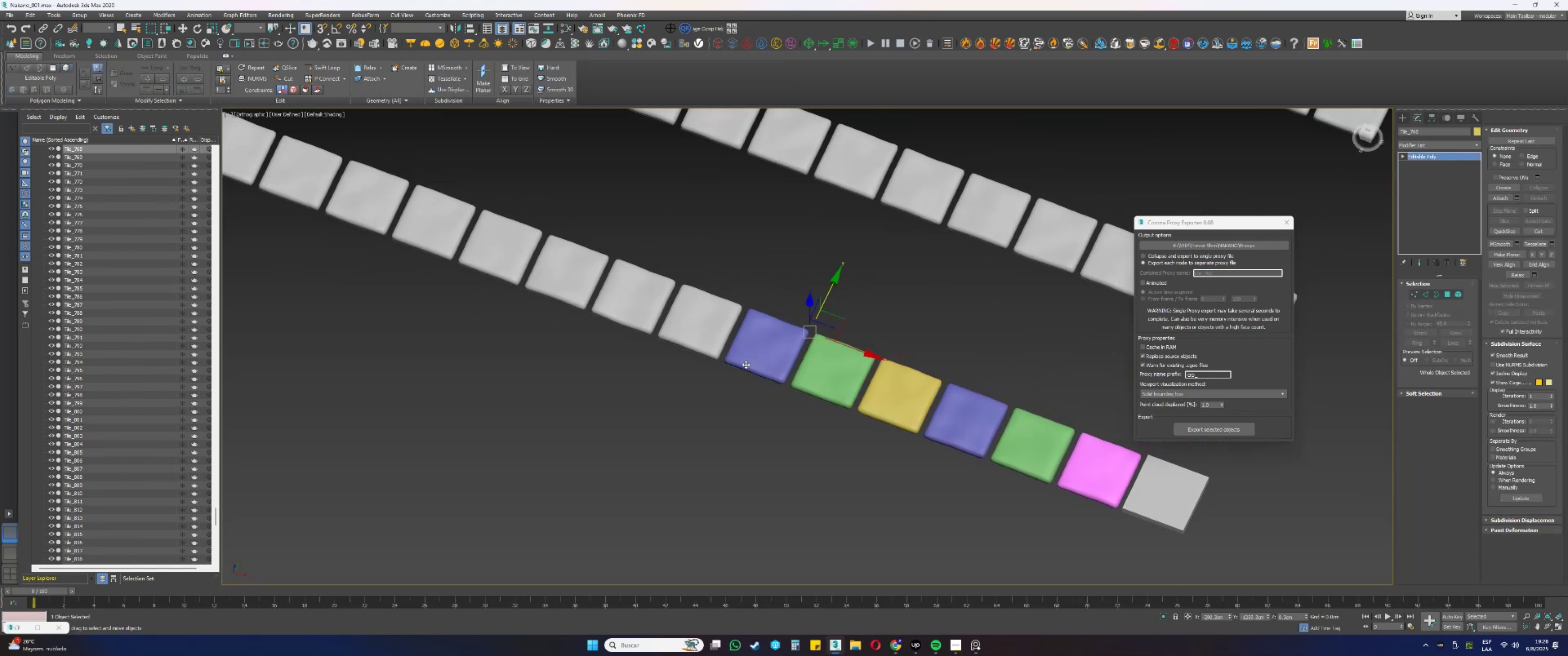 
left_click([707, 325])
 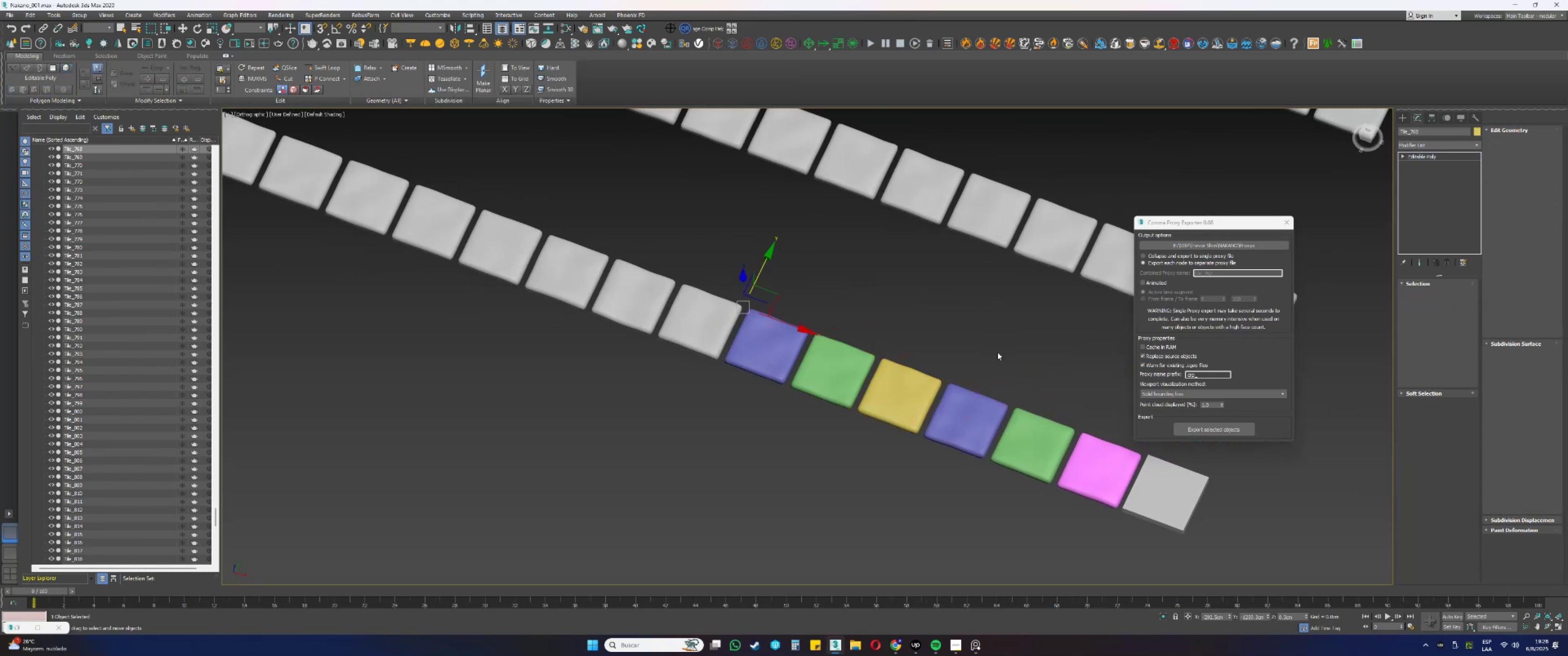 
key(5)
 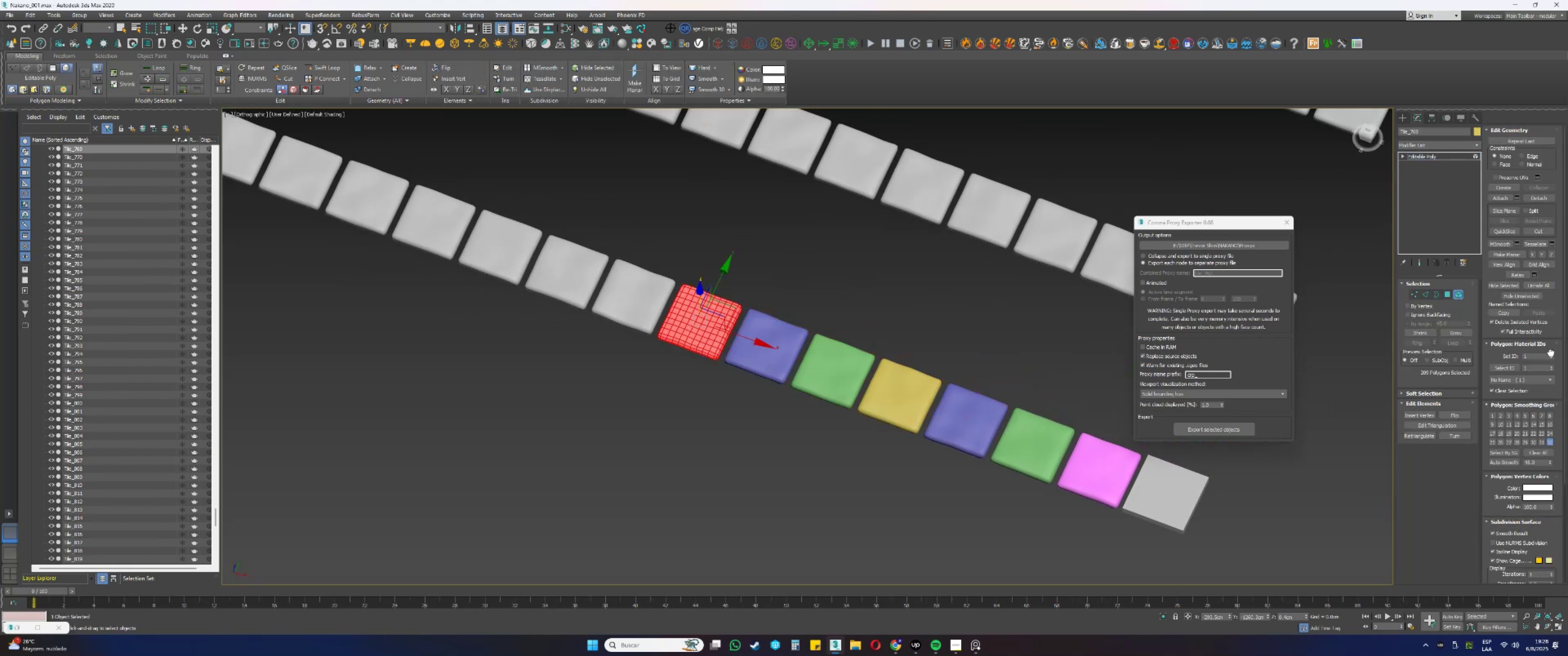 
double_click([1551, 354])
 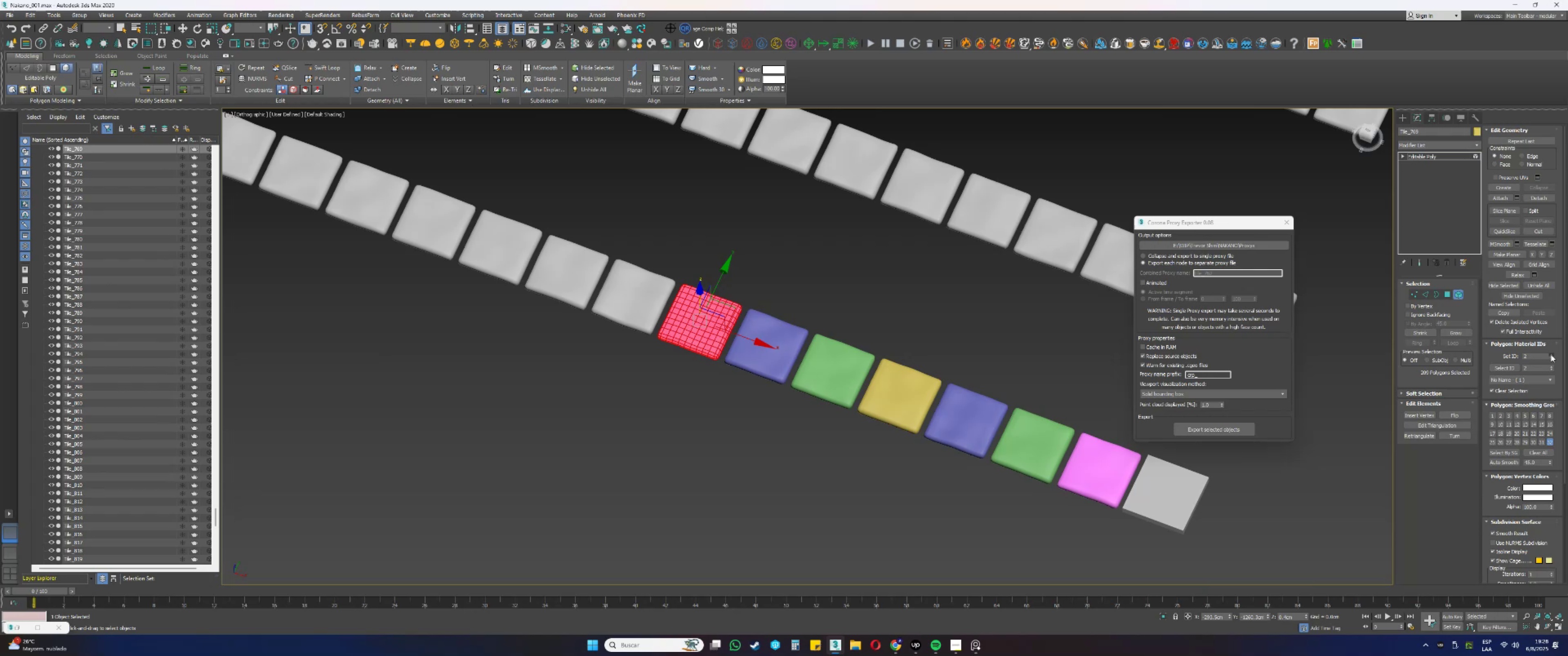 
key(5)
 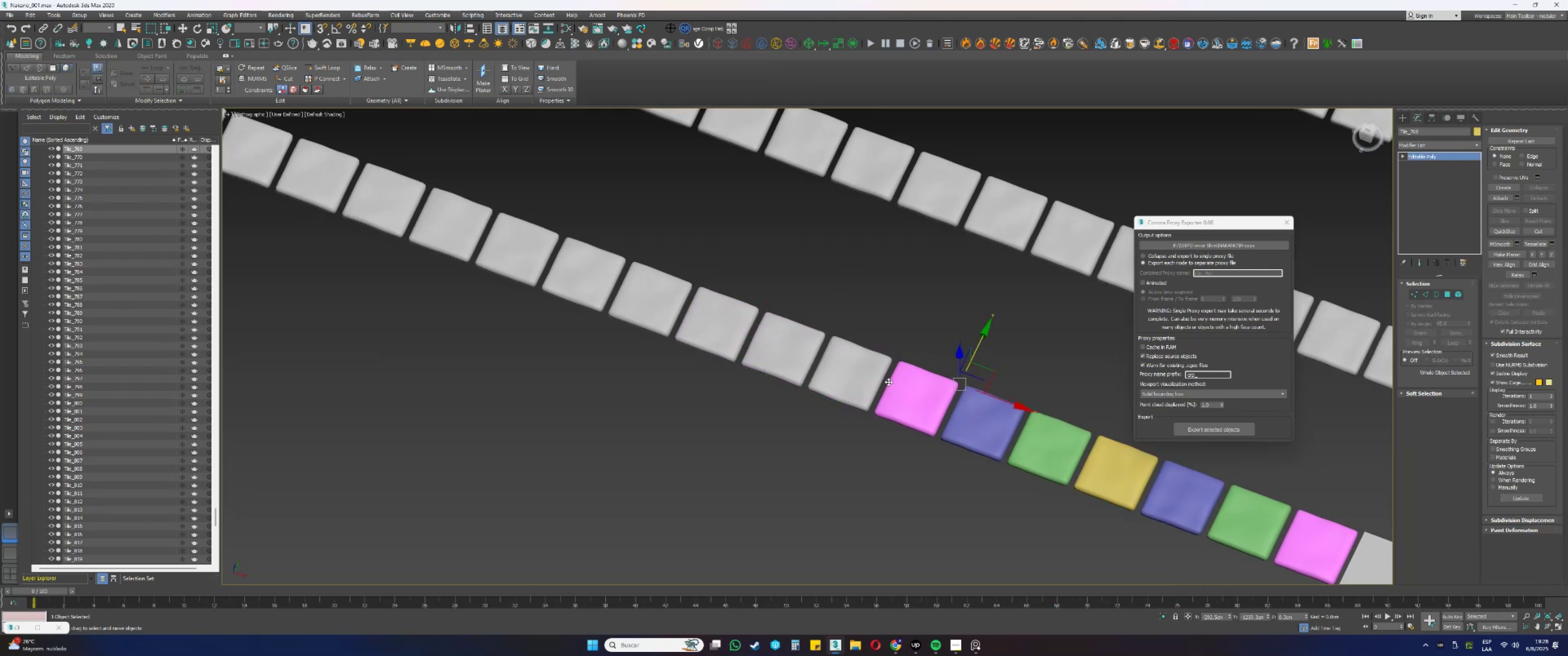 
left_click([781, 348])
 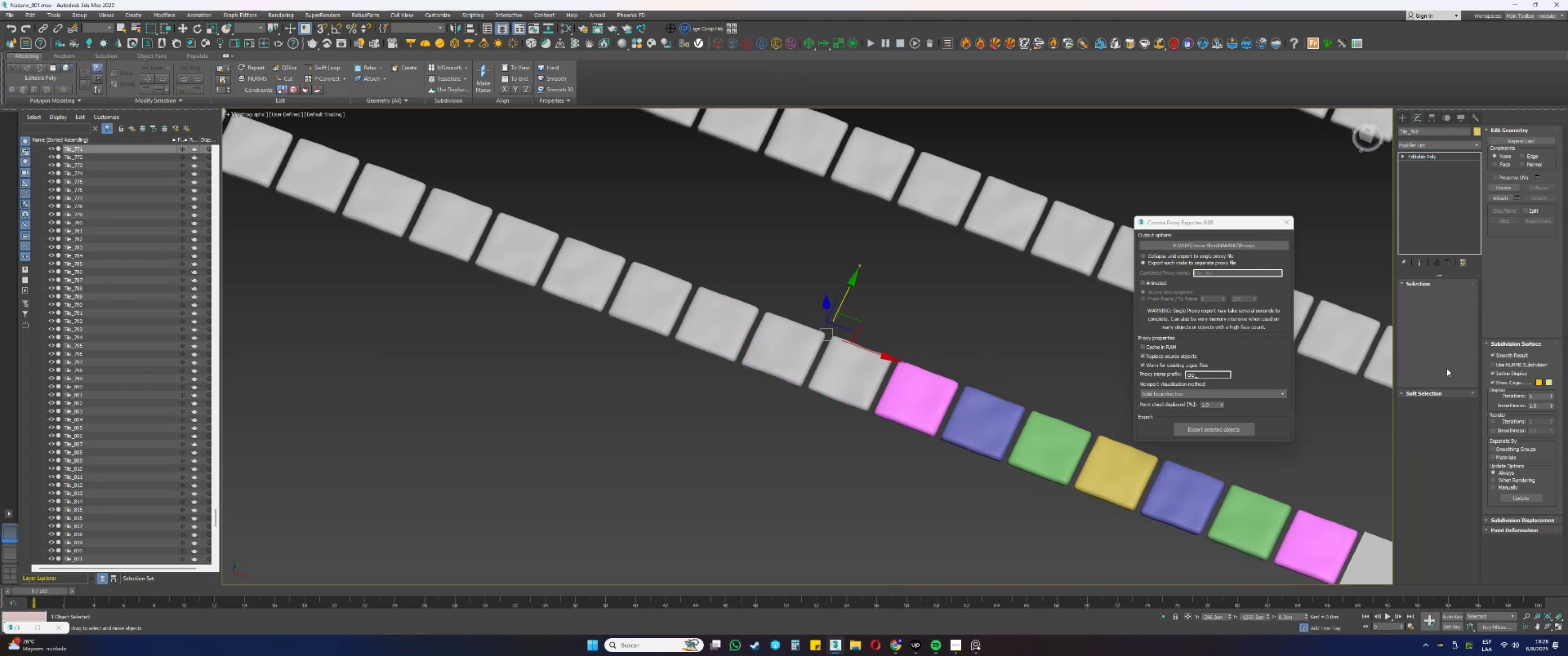 
key(5)
 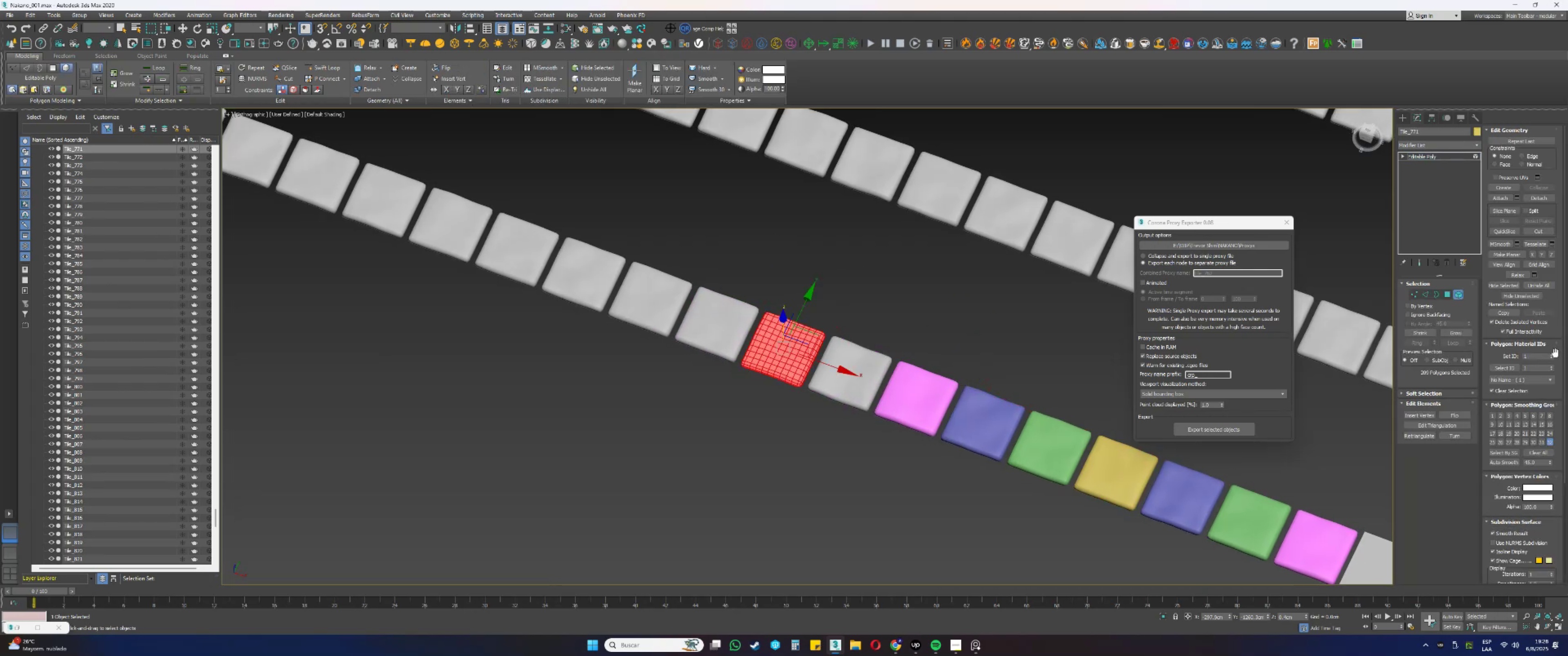 
double_click([1554, 354])
 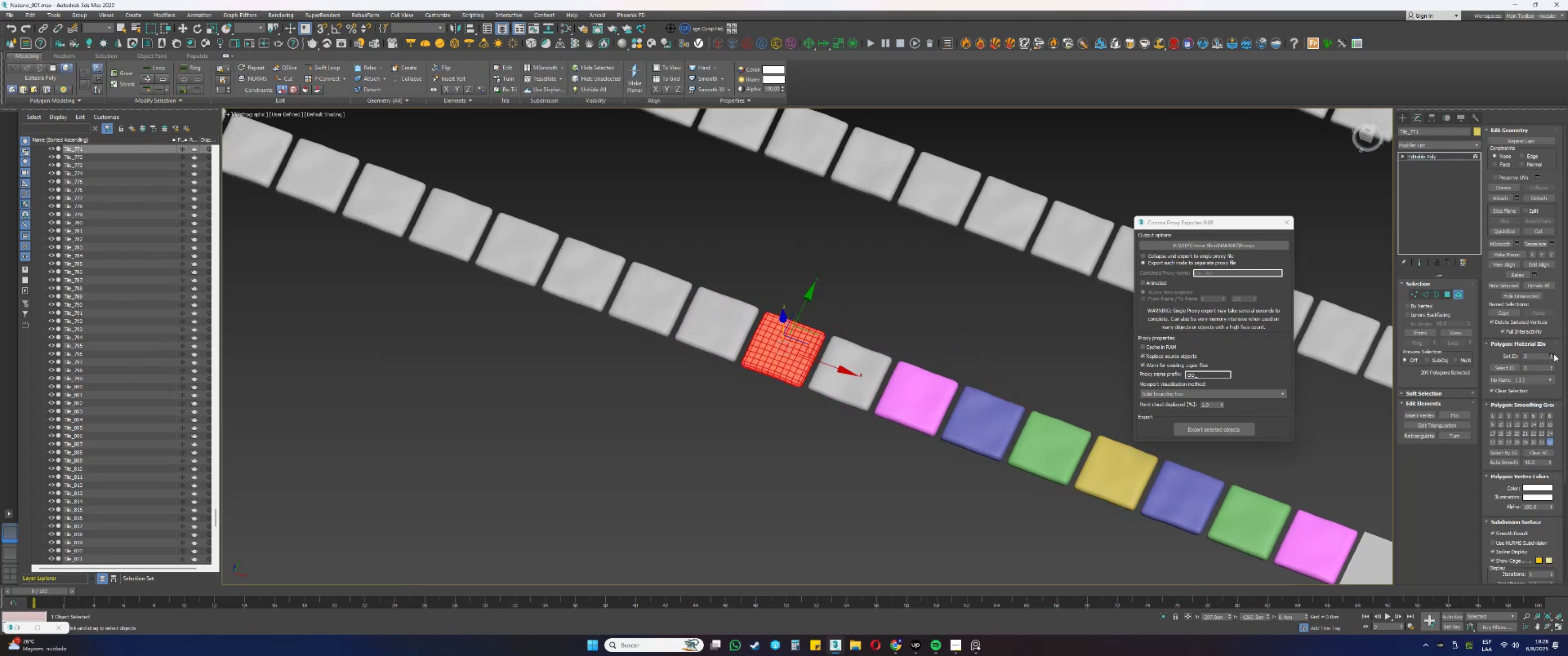 
triple_click([1554, 354])
 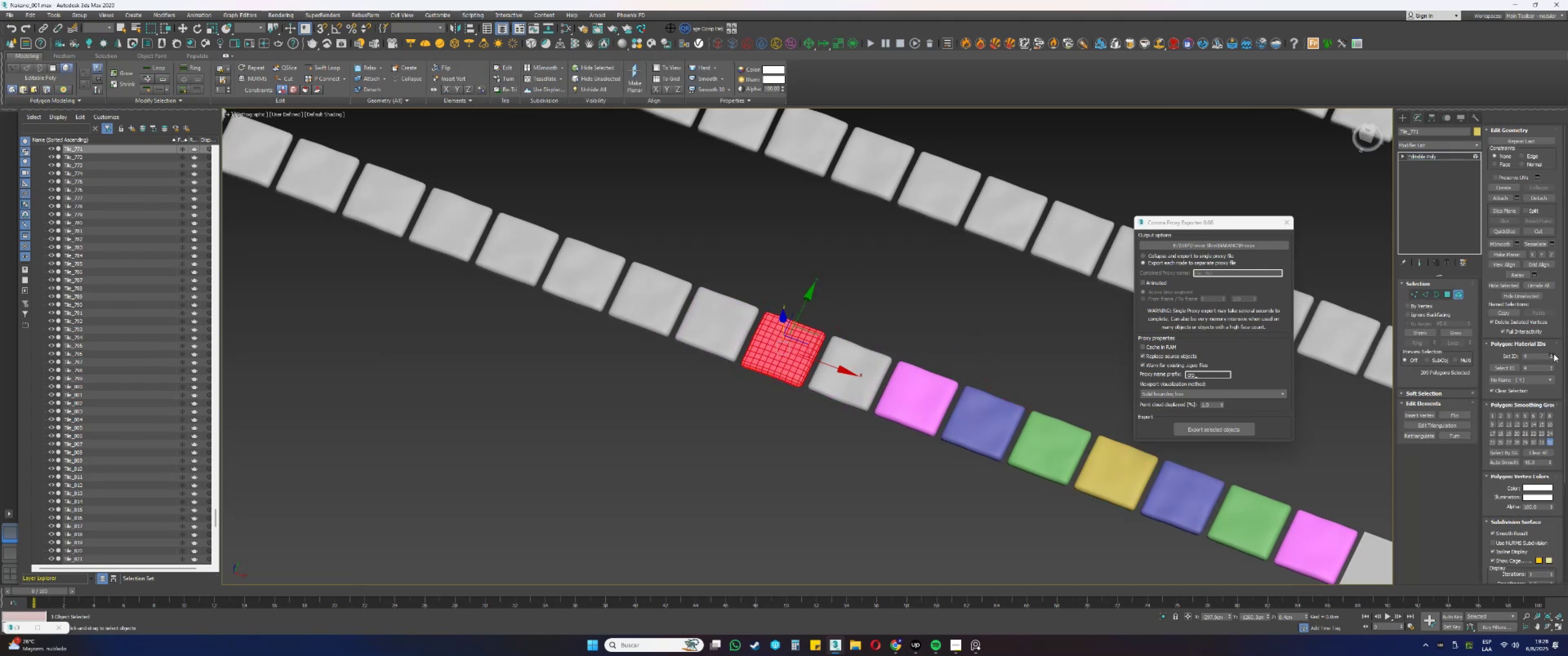 
key(5)
 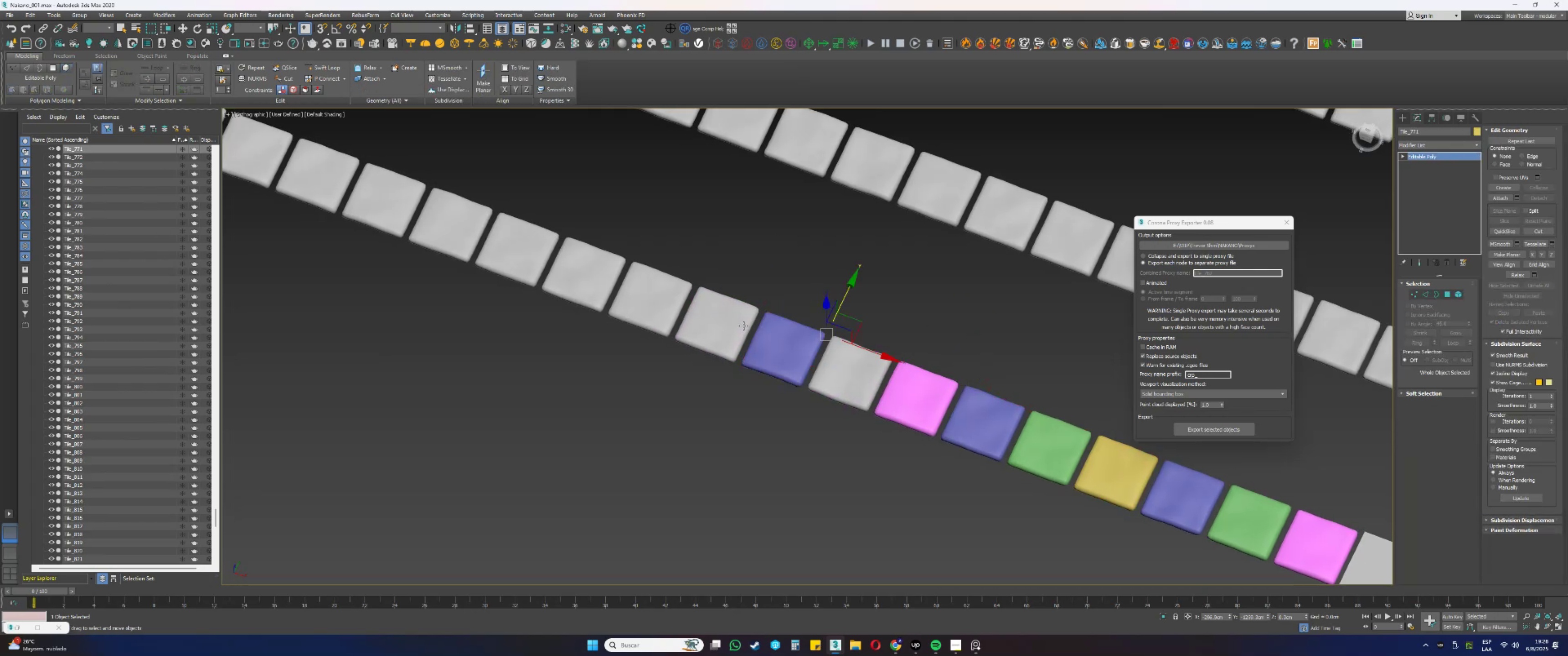 
left_click([715, 315])
 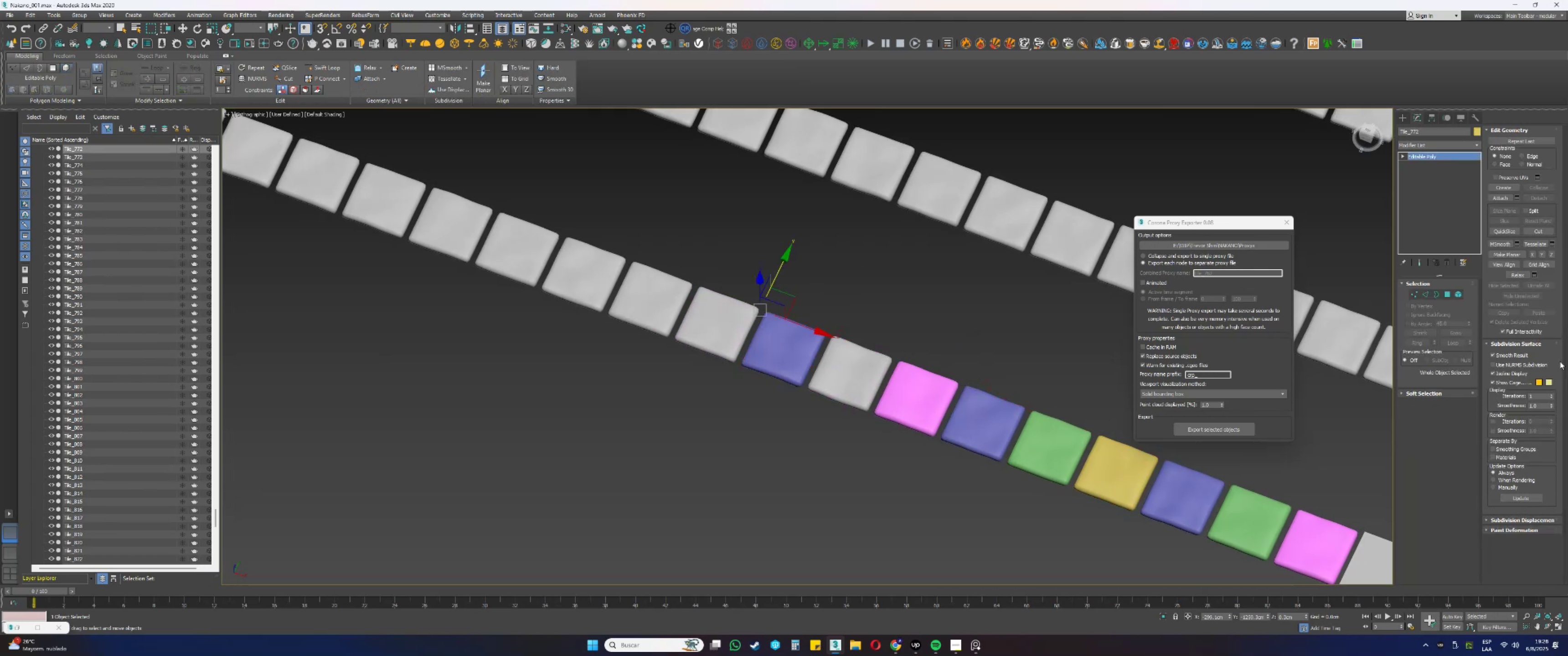 
key(5)
 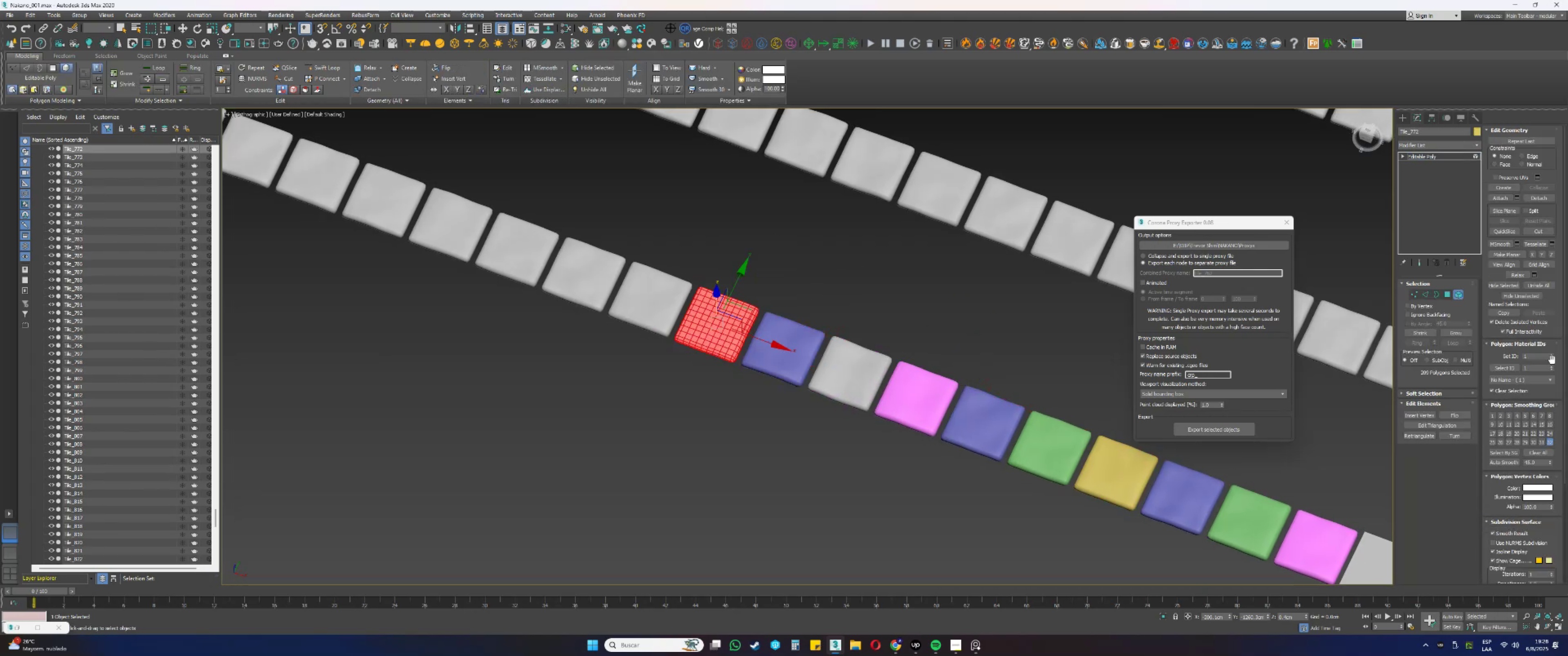 
double_click([1551, 356])
 